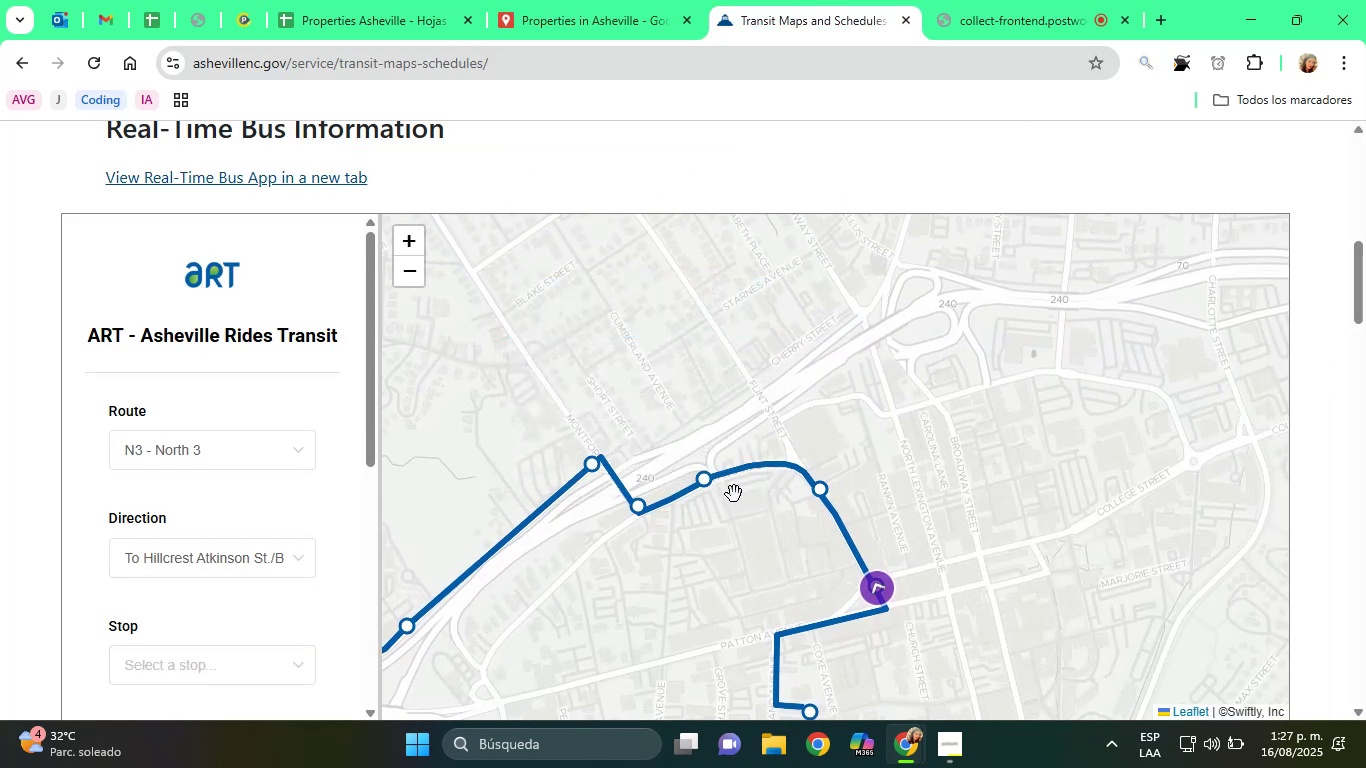 
left_click([707, 483])
 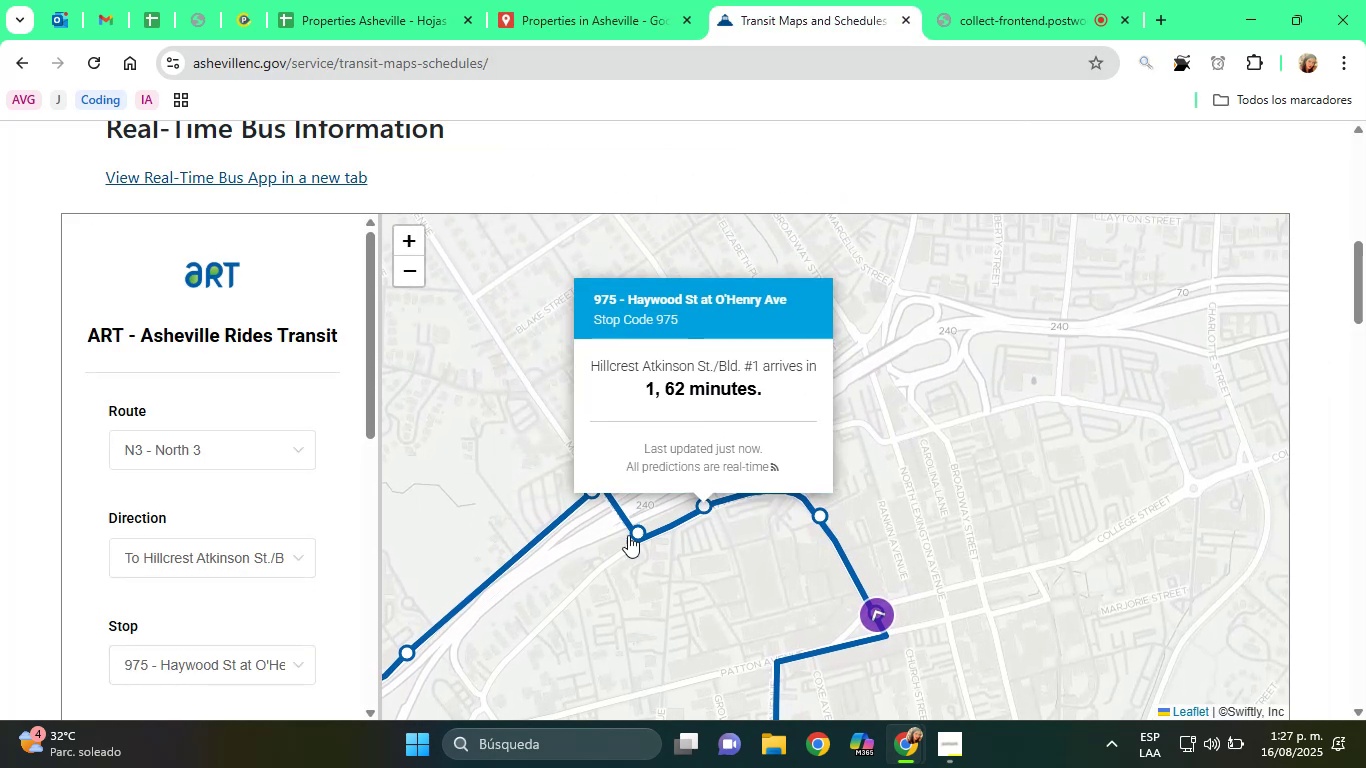 
left_click([635, 542])
 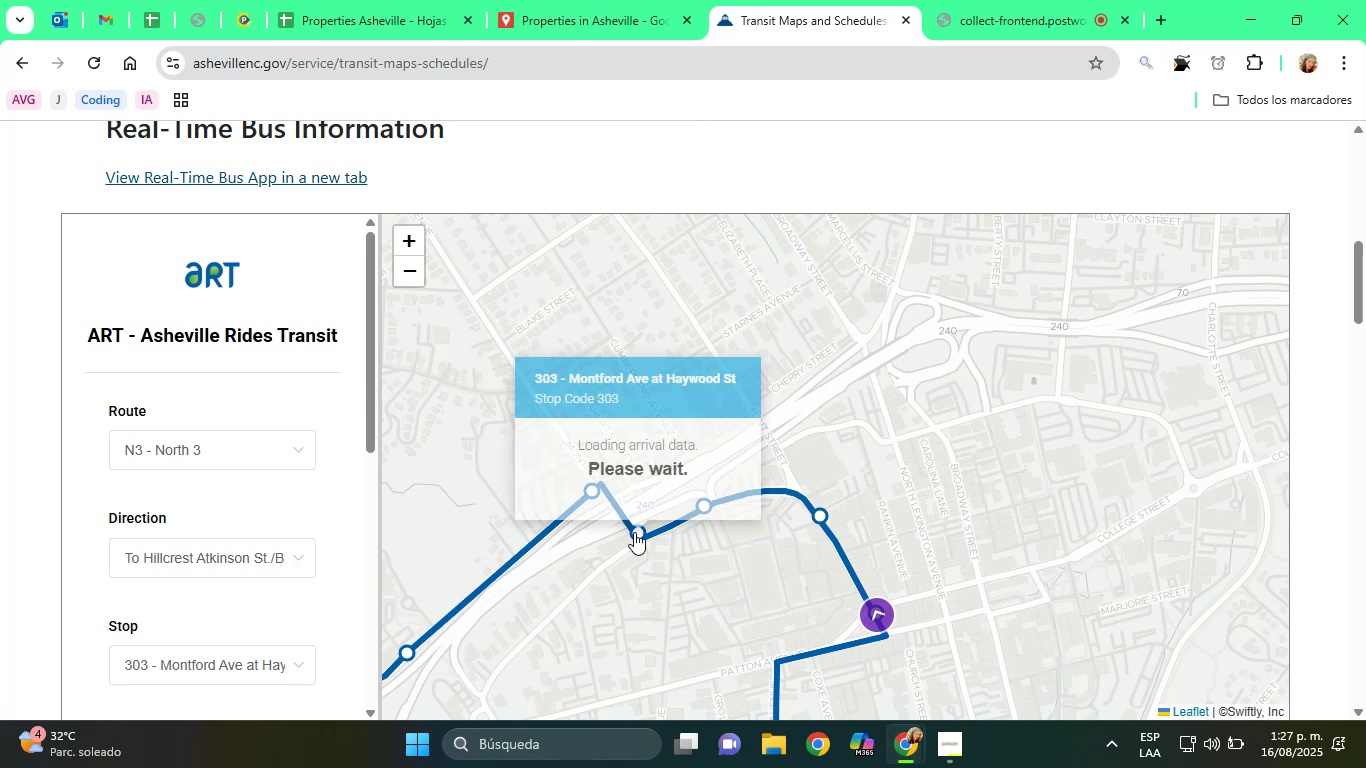 
left_click([724, 557])
 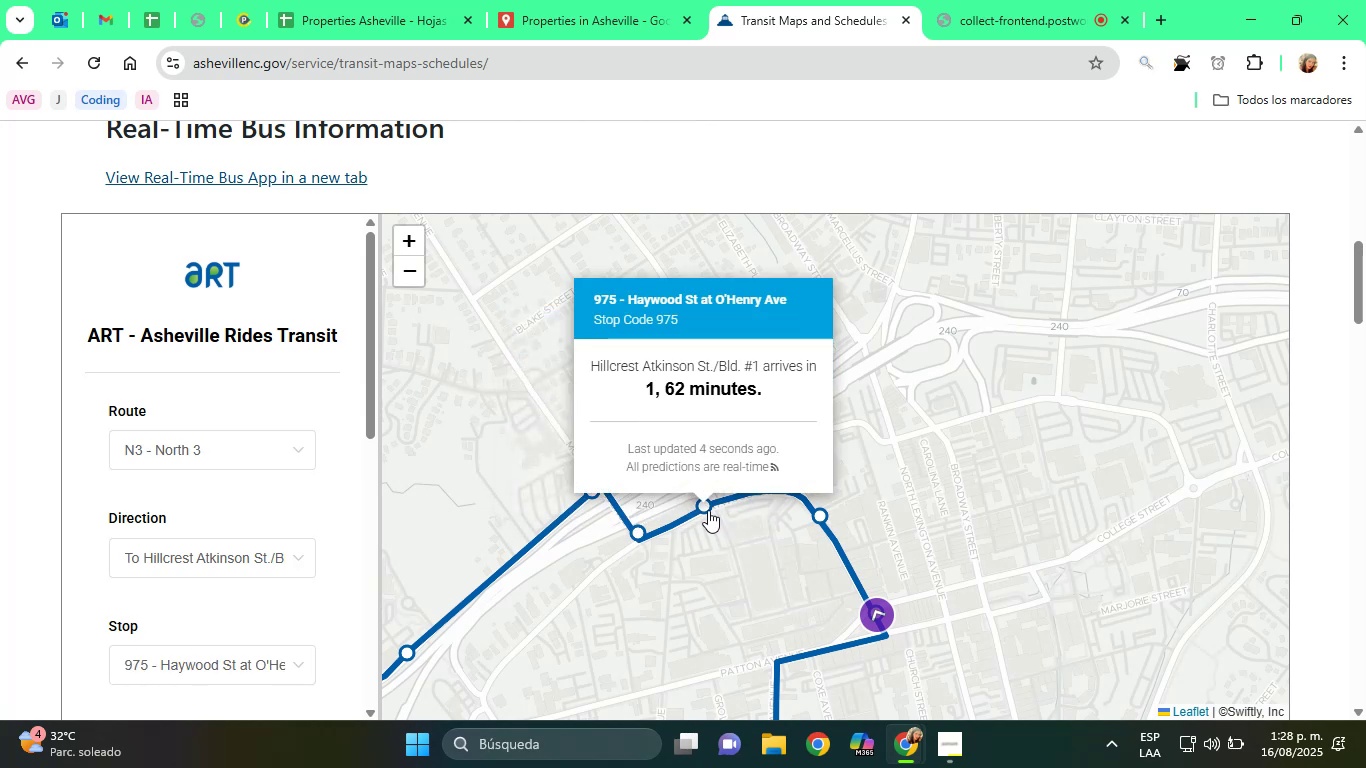 
wait(10.18)
 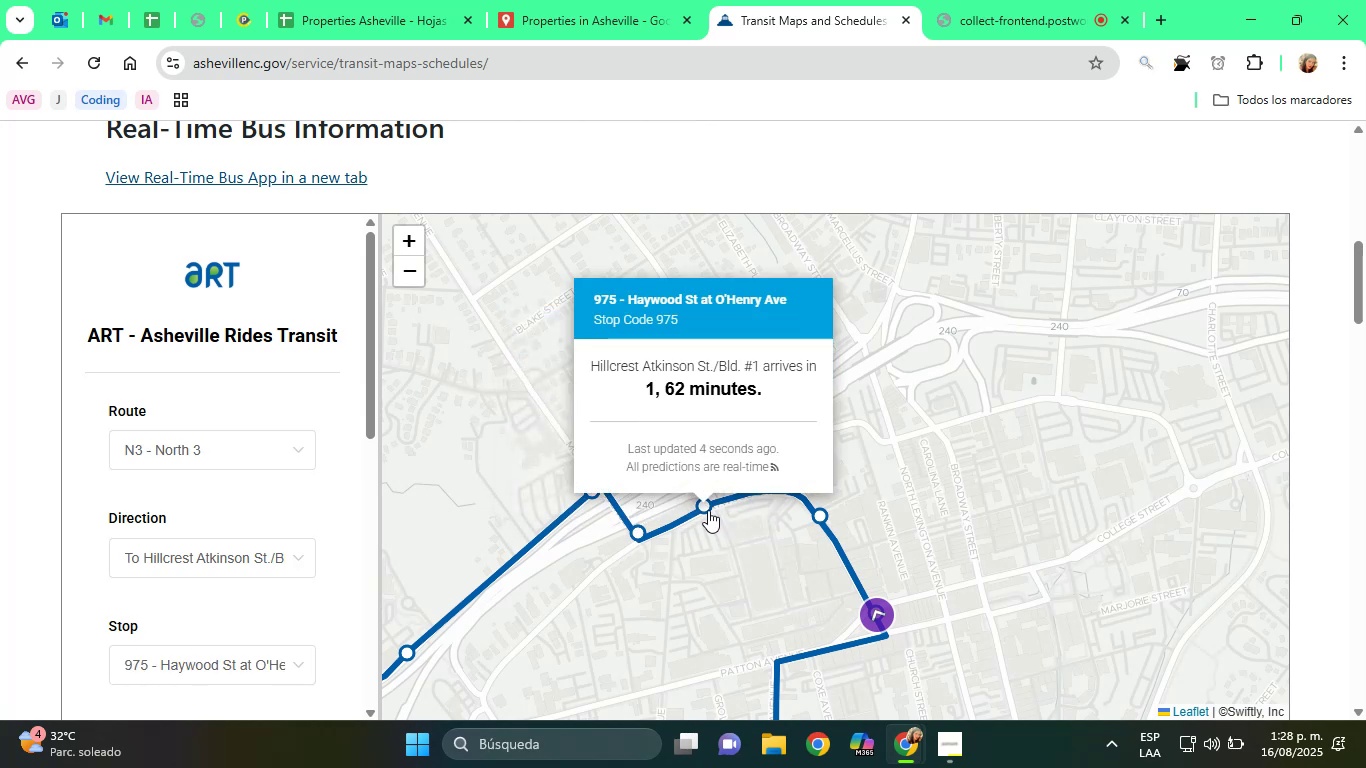 
left_click([1179, 58])
 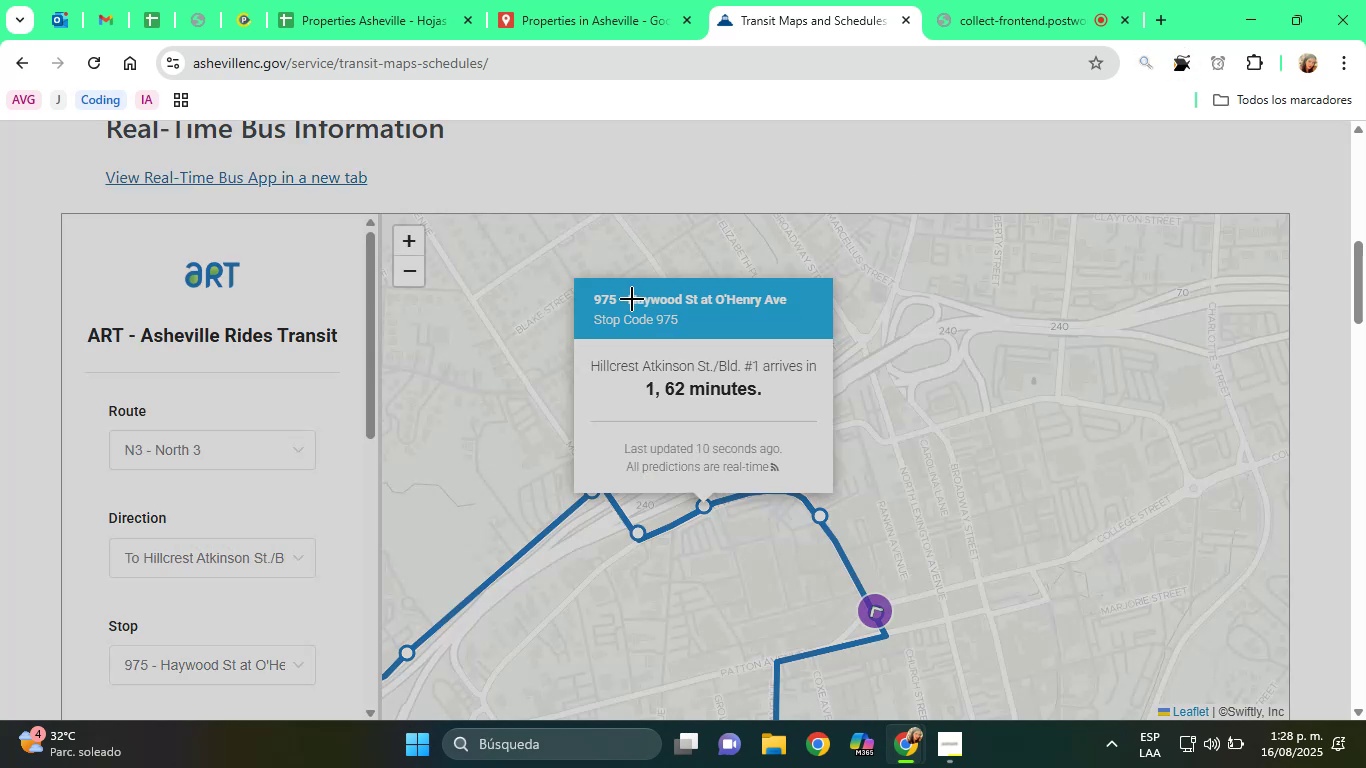 
left_click_drag(start_coordinate=[620, 294], to_coordinate=[797, 315])
 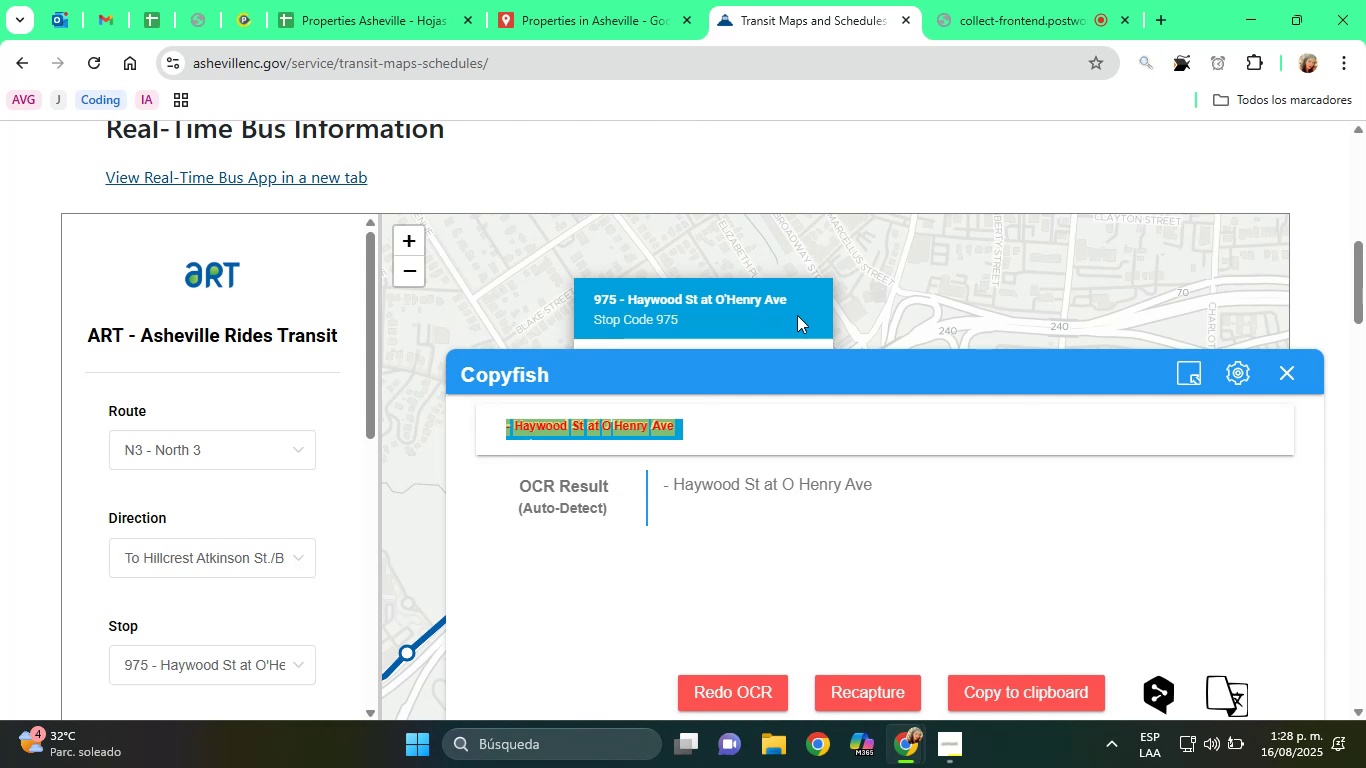 
wait(21.94)
 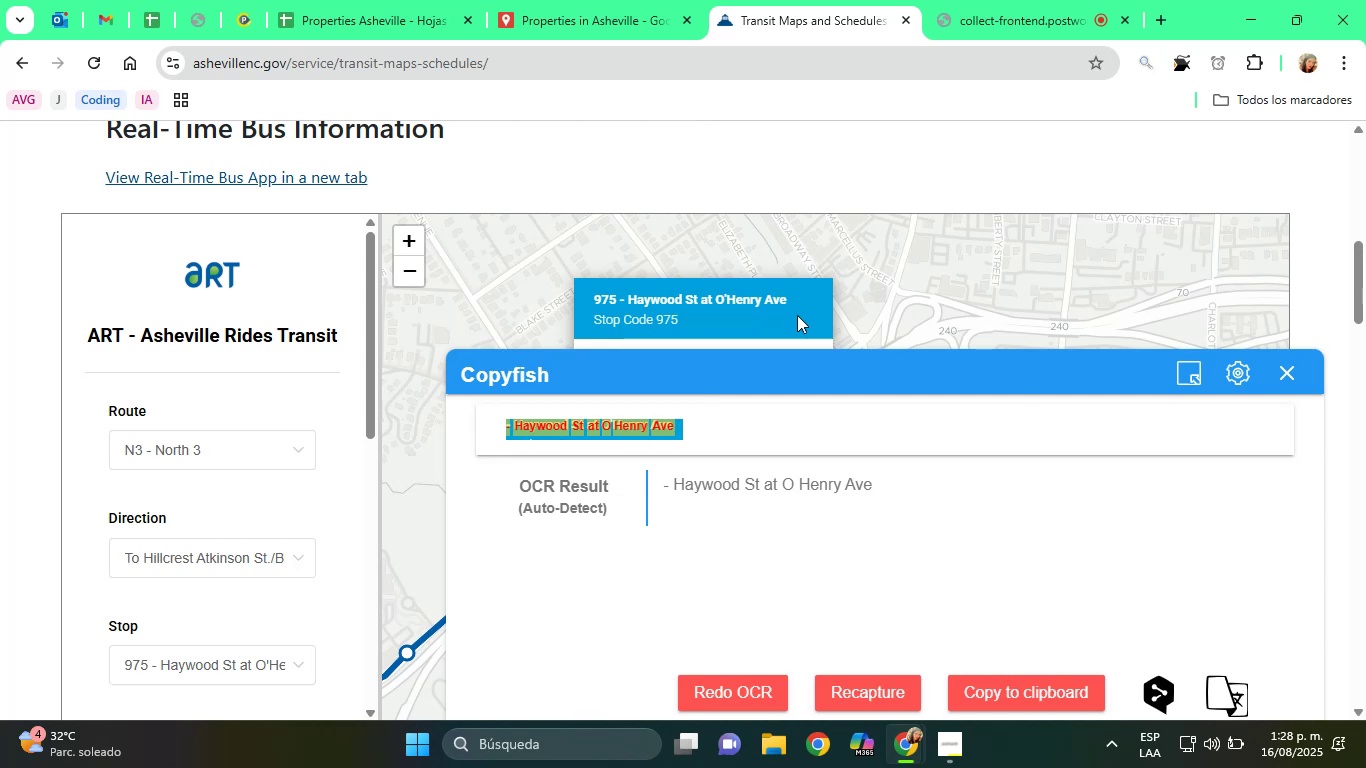 
left_click_drag(start_coordinate=[907, 500], to_coordinate=[791, 495])
 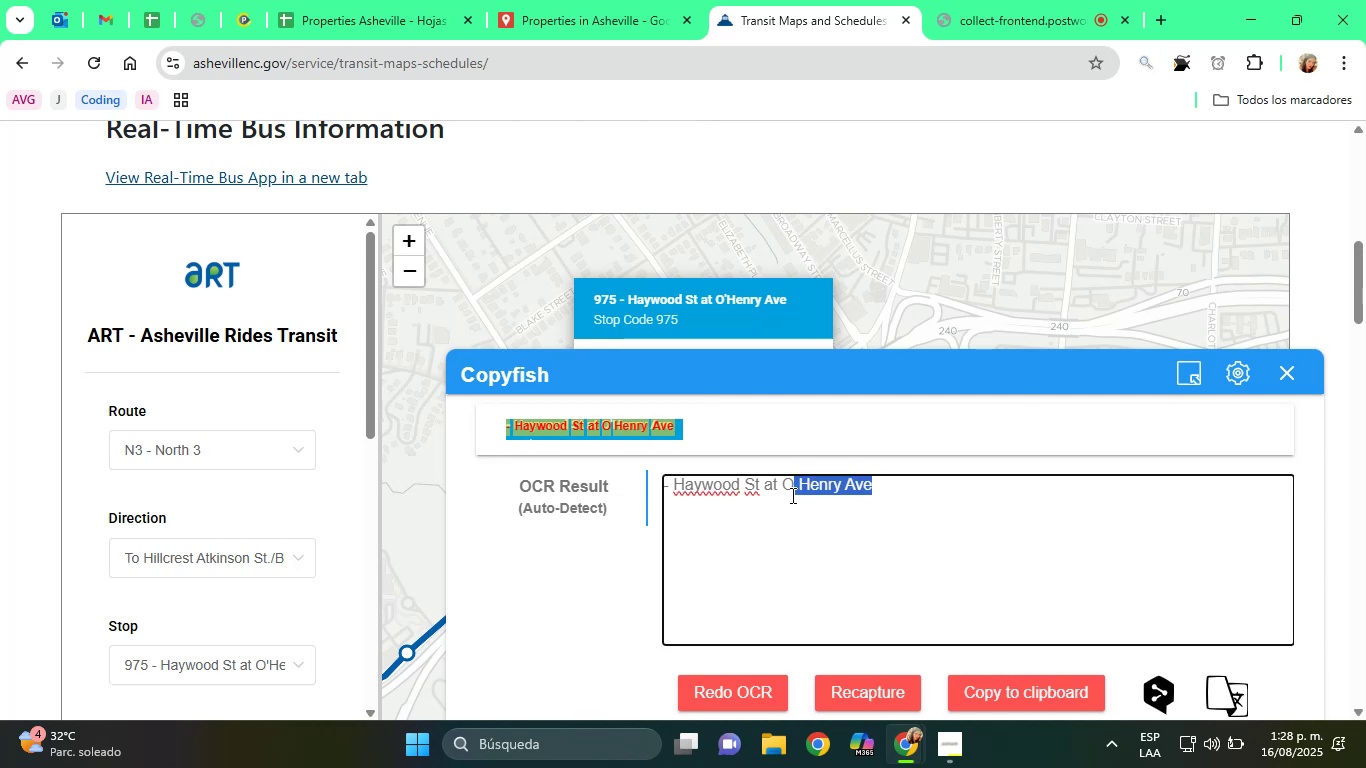 
double_click([791, 495])
 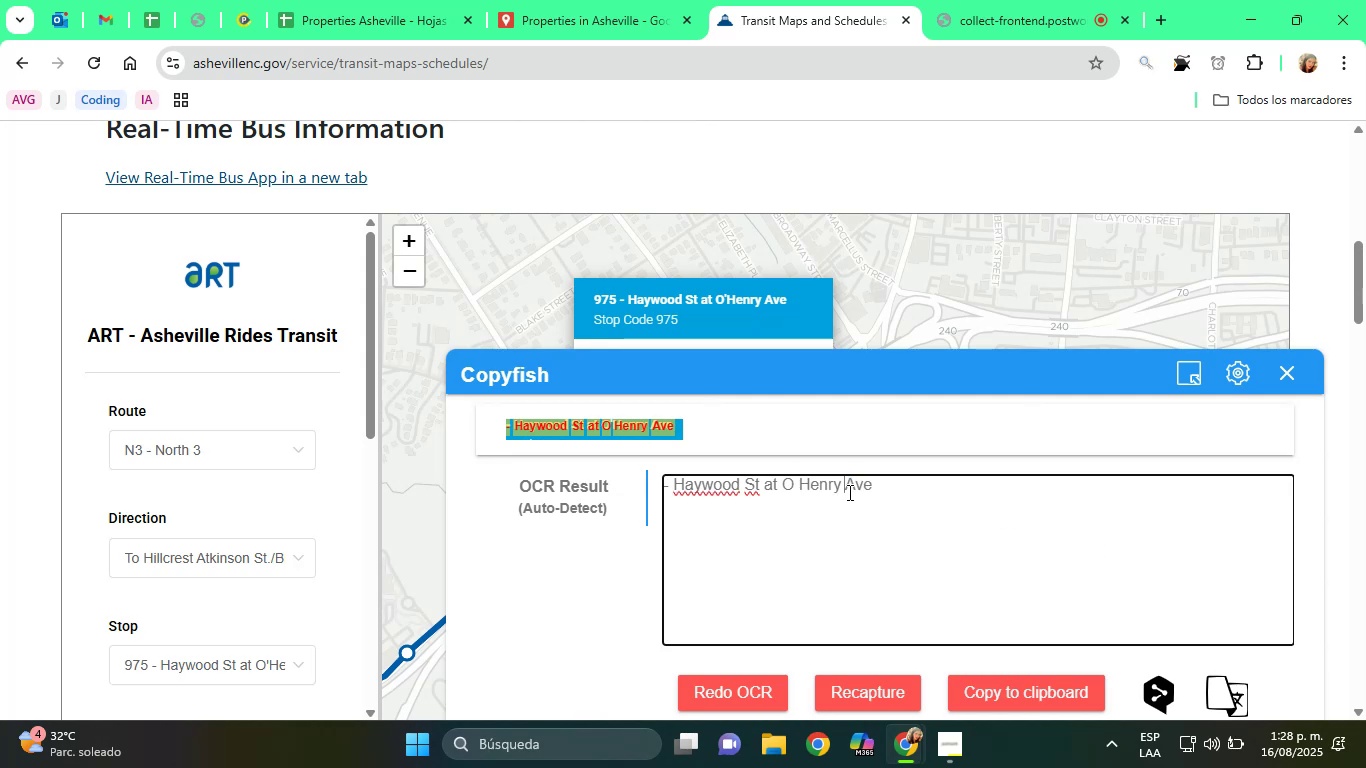 
left_click_drag(start_coordinate=[896, 487], to_coordinate=[677, 498])
 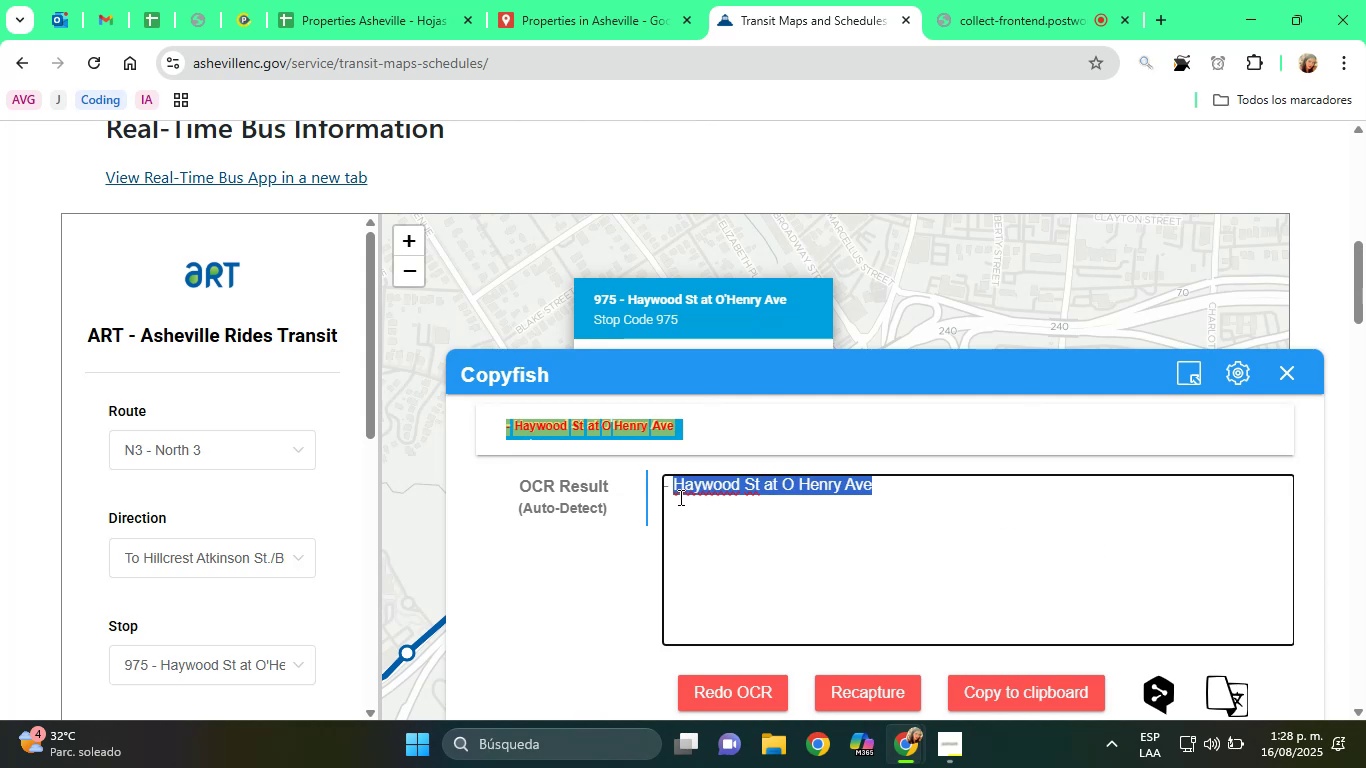 
right_click([687, 489])
 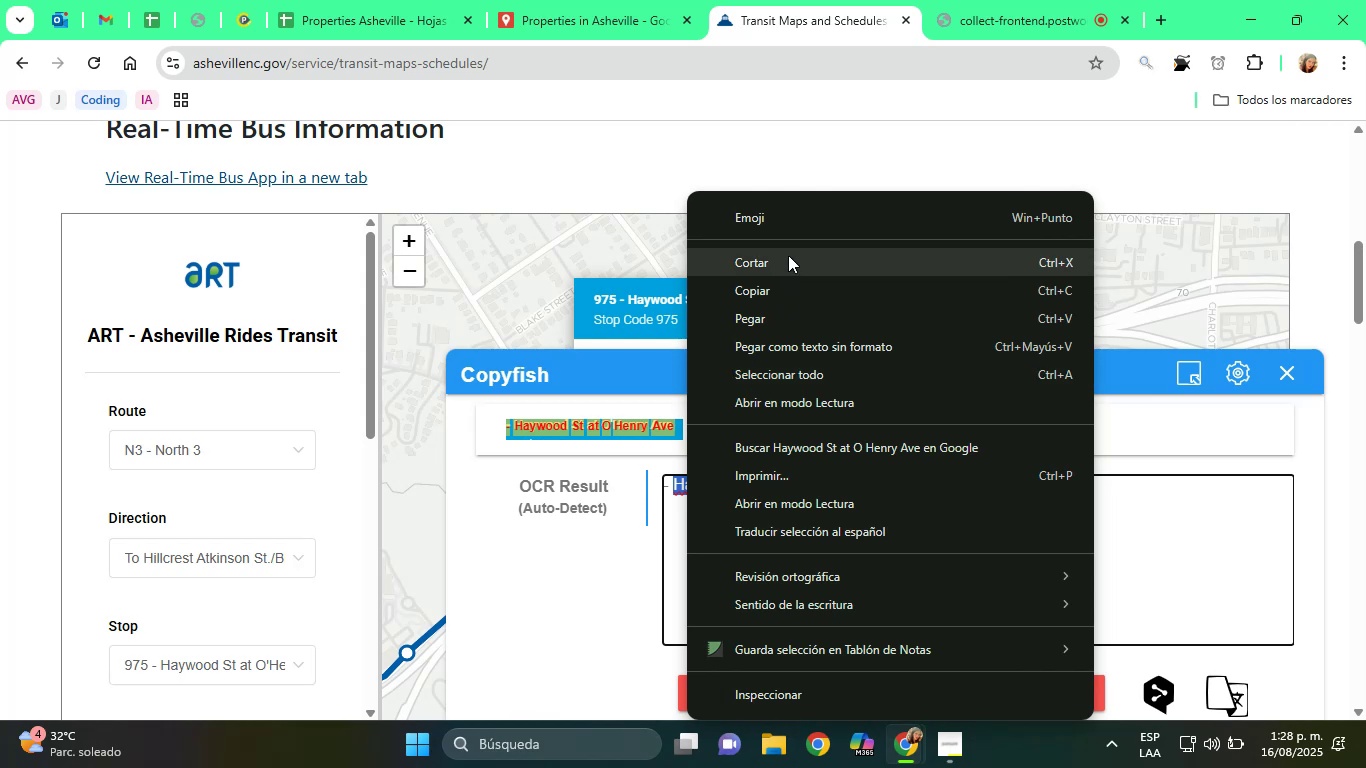 
left_click([775, 288])
 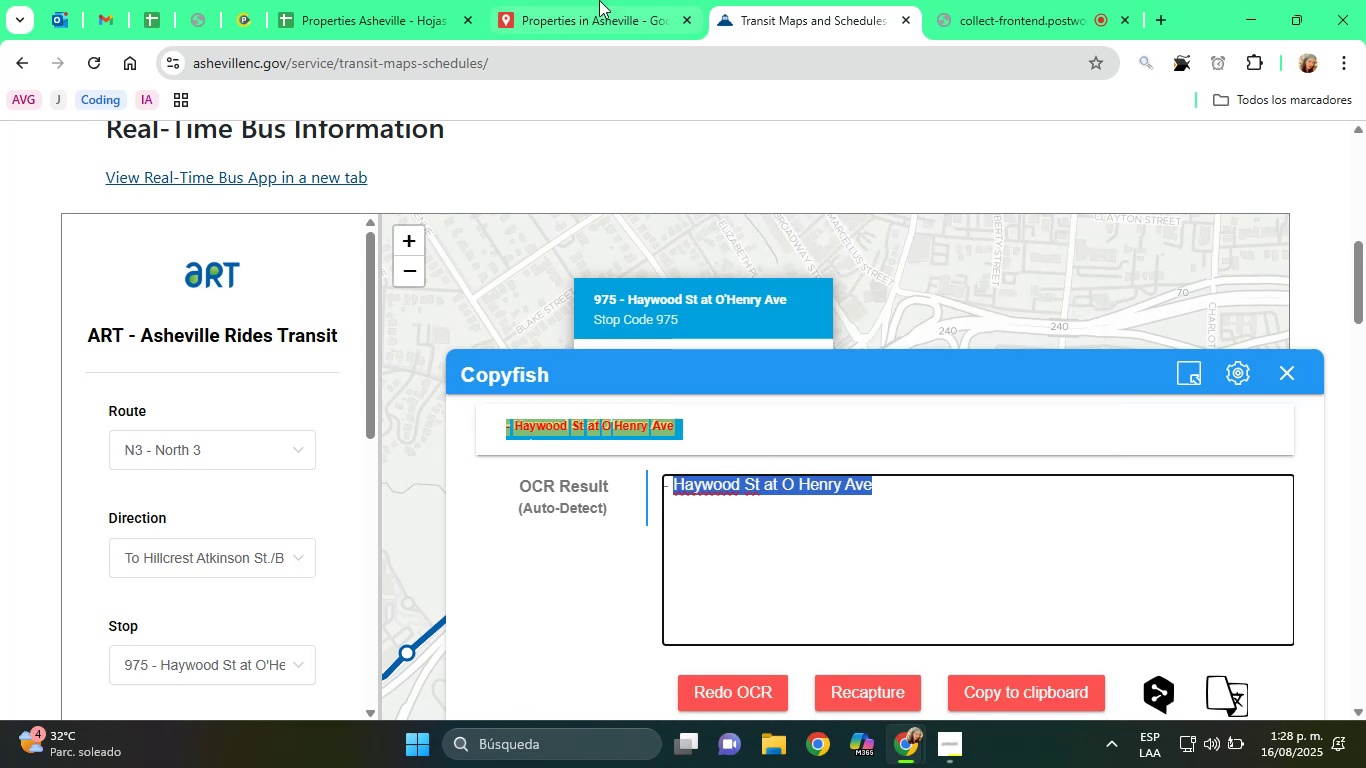 
left_click([562, 0])
 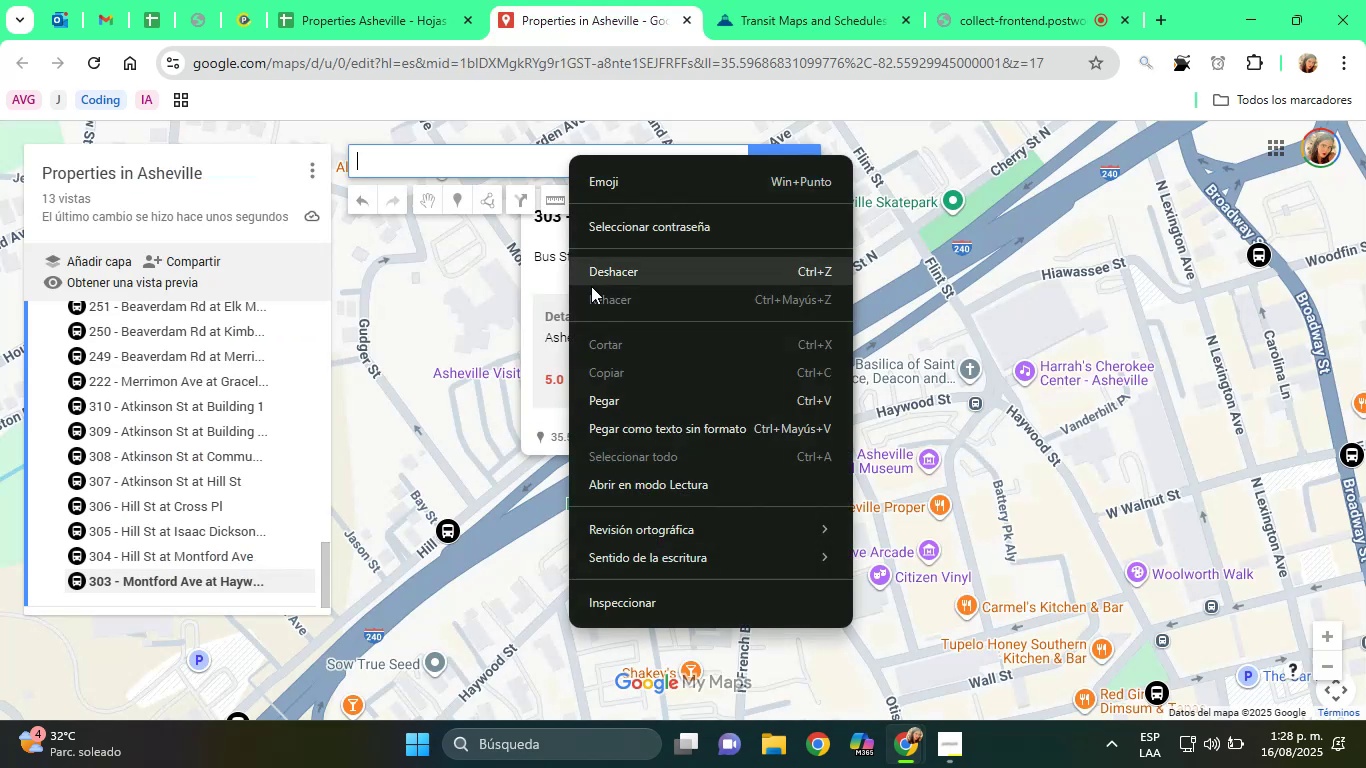 
left_click_drag(start_coordinate=[639, 383], to_coordinate=[647, 389])
 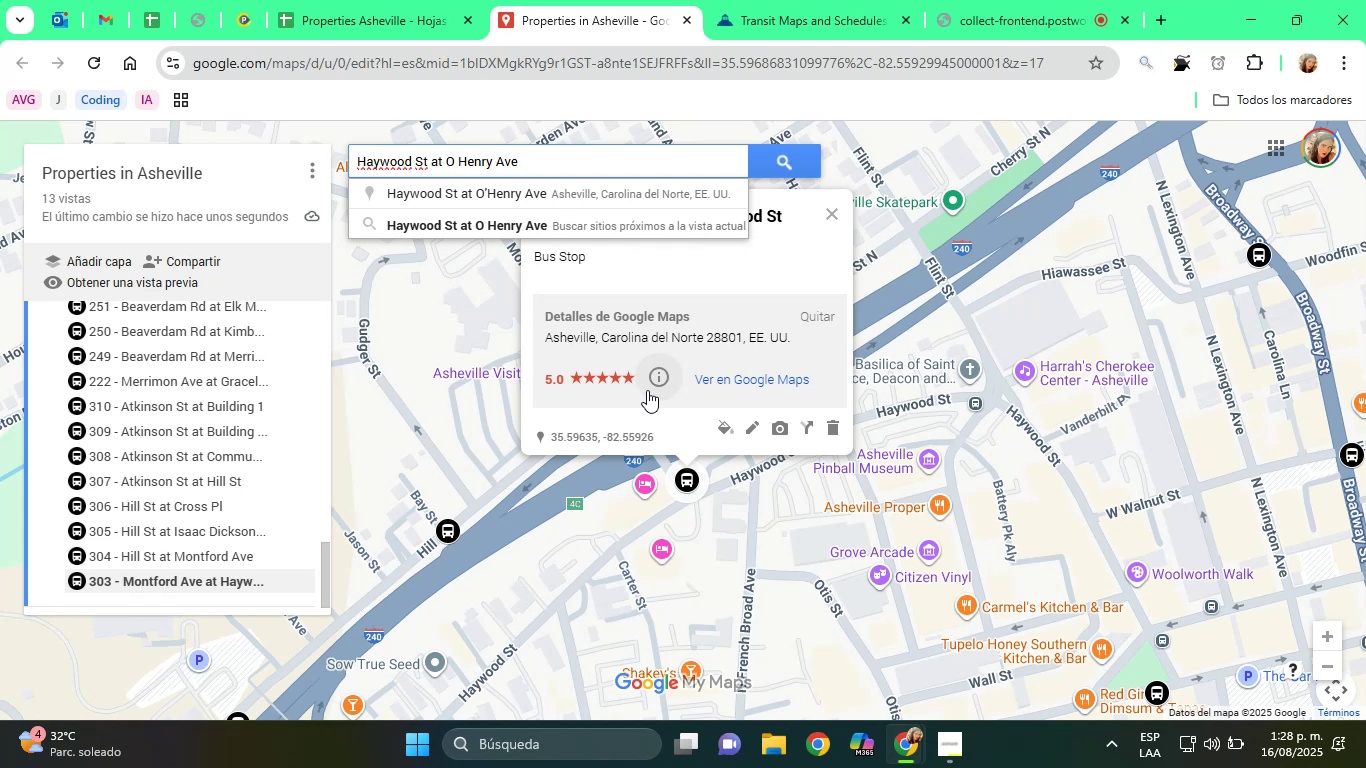 
wait(15.35)
 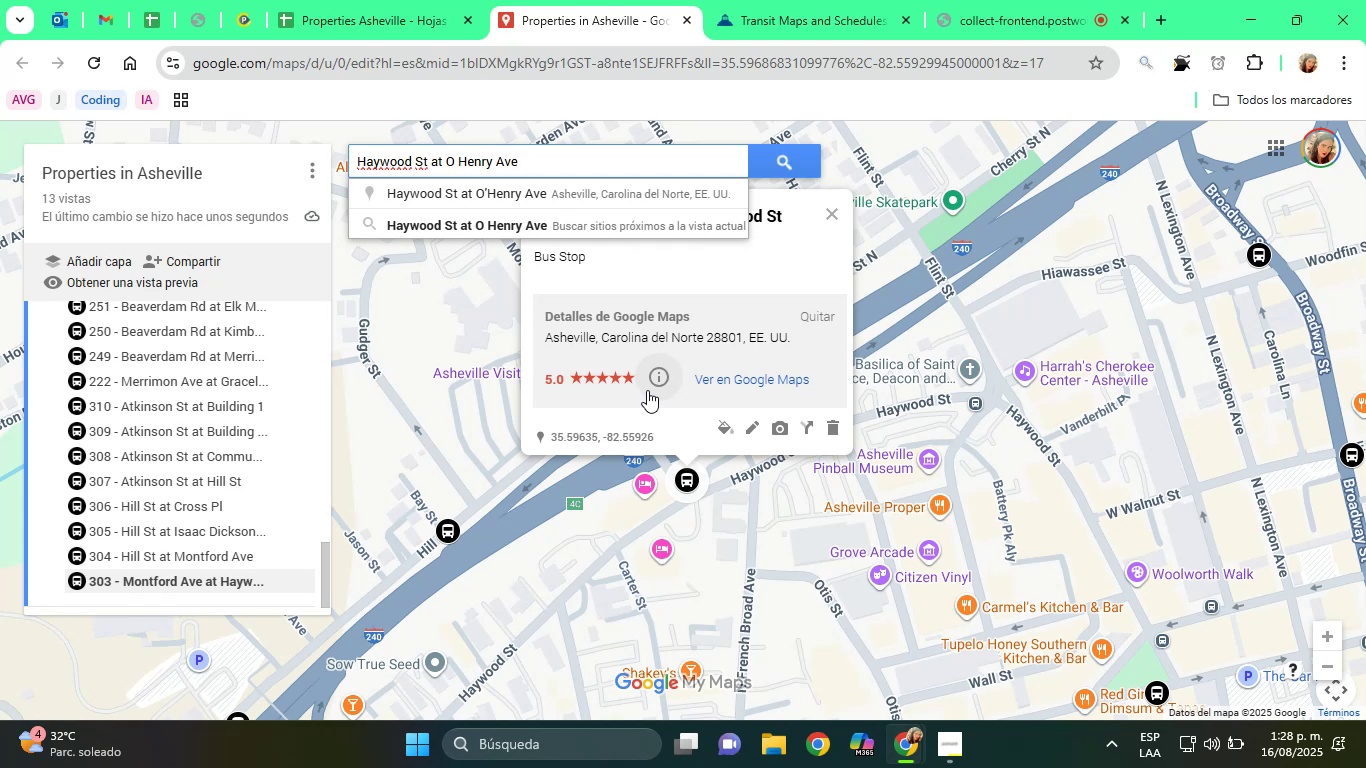 
left_click([537, 185])
 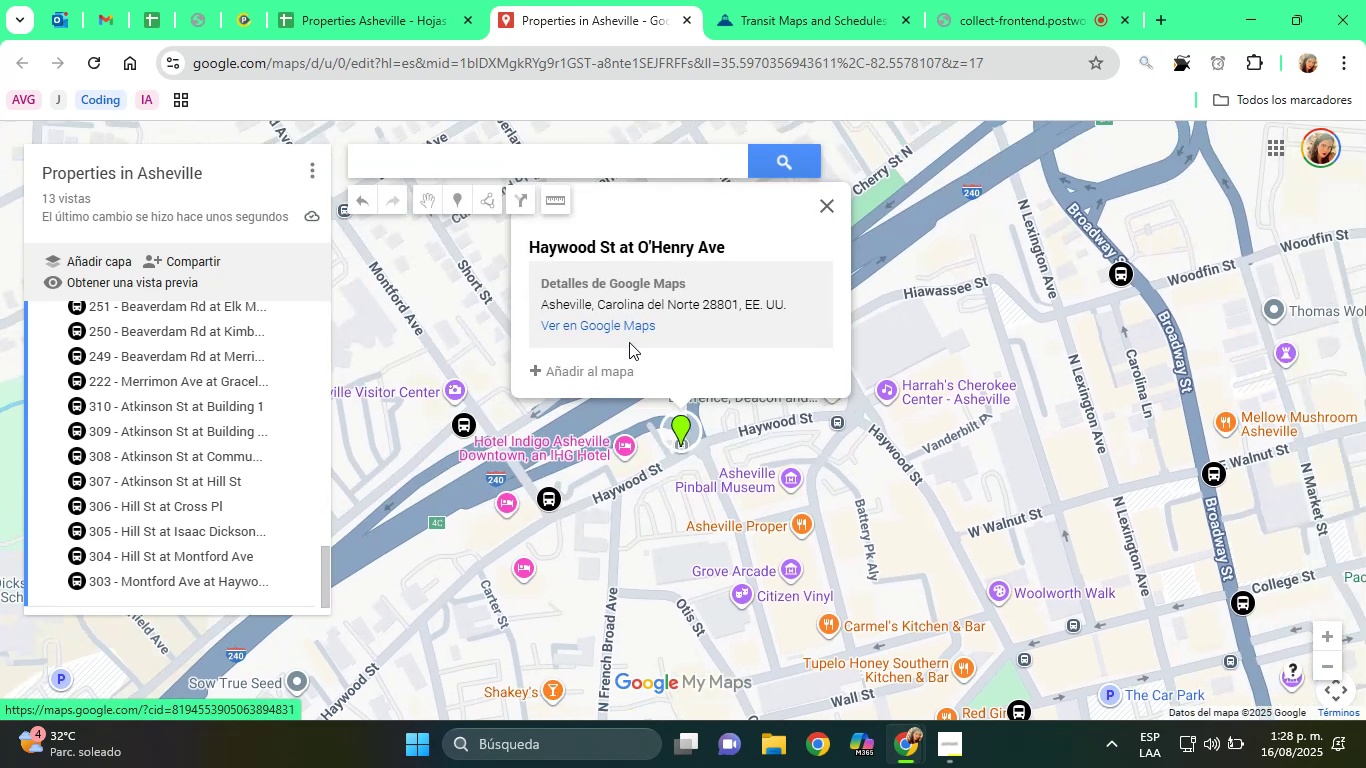 
left_click([607, 369])
 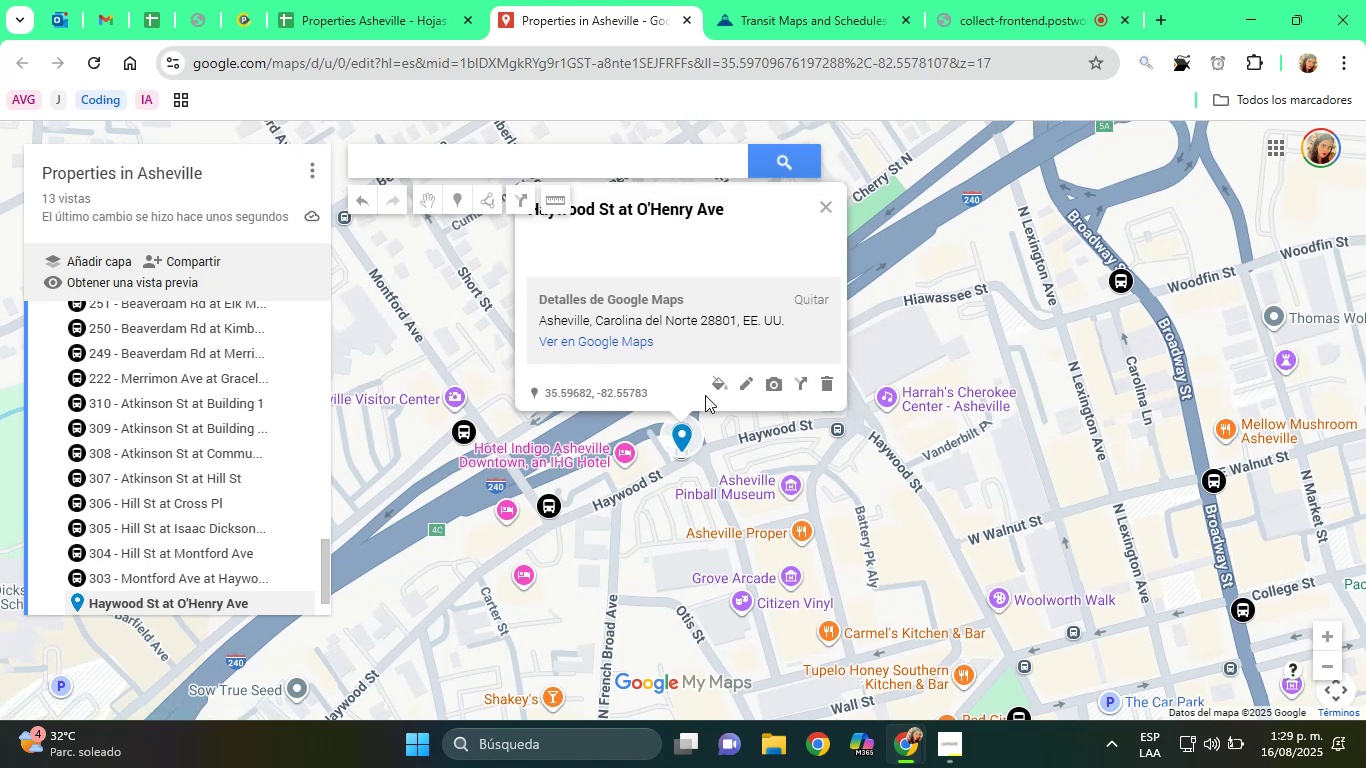 
left_click([719, 383])
 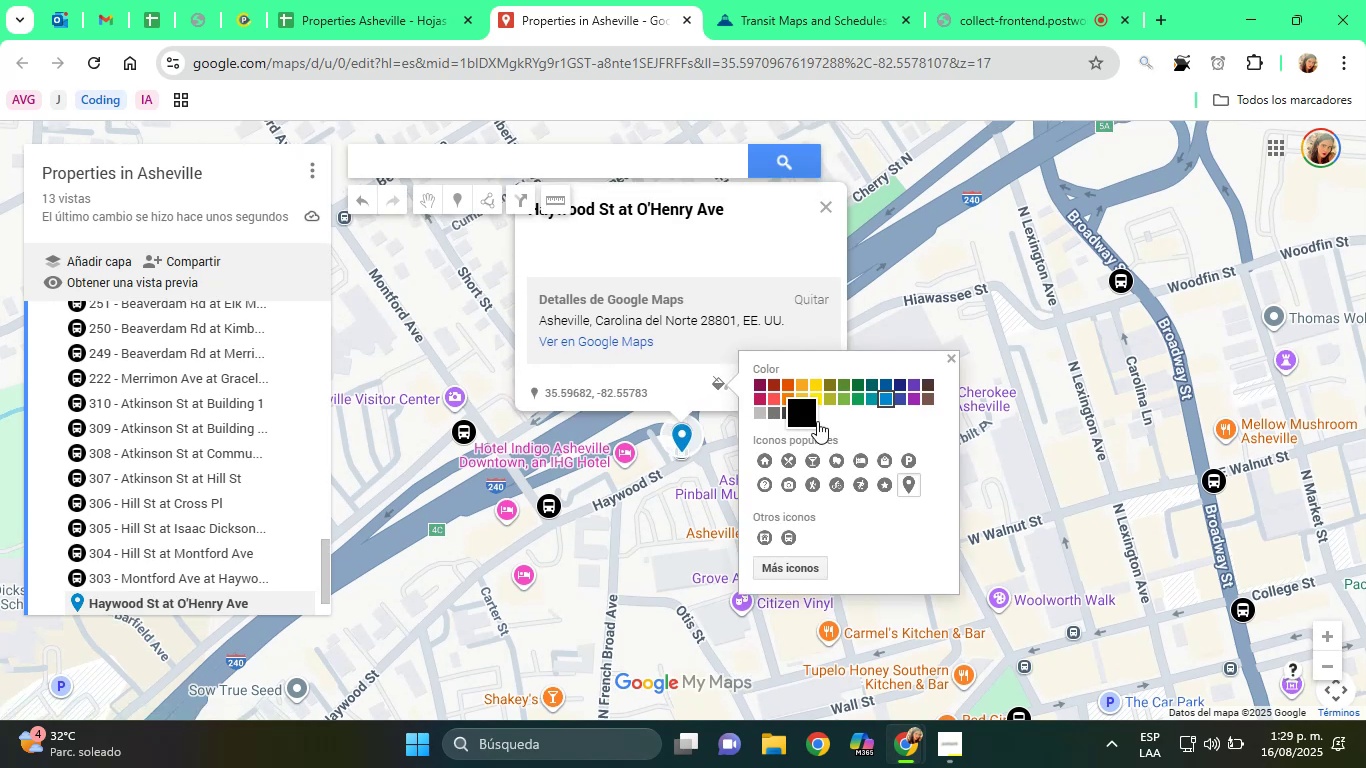 
left_click([814, 421])
 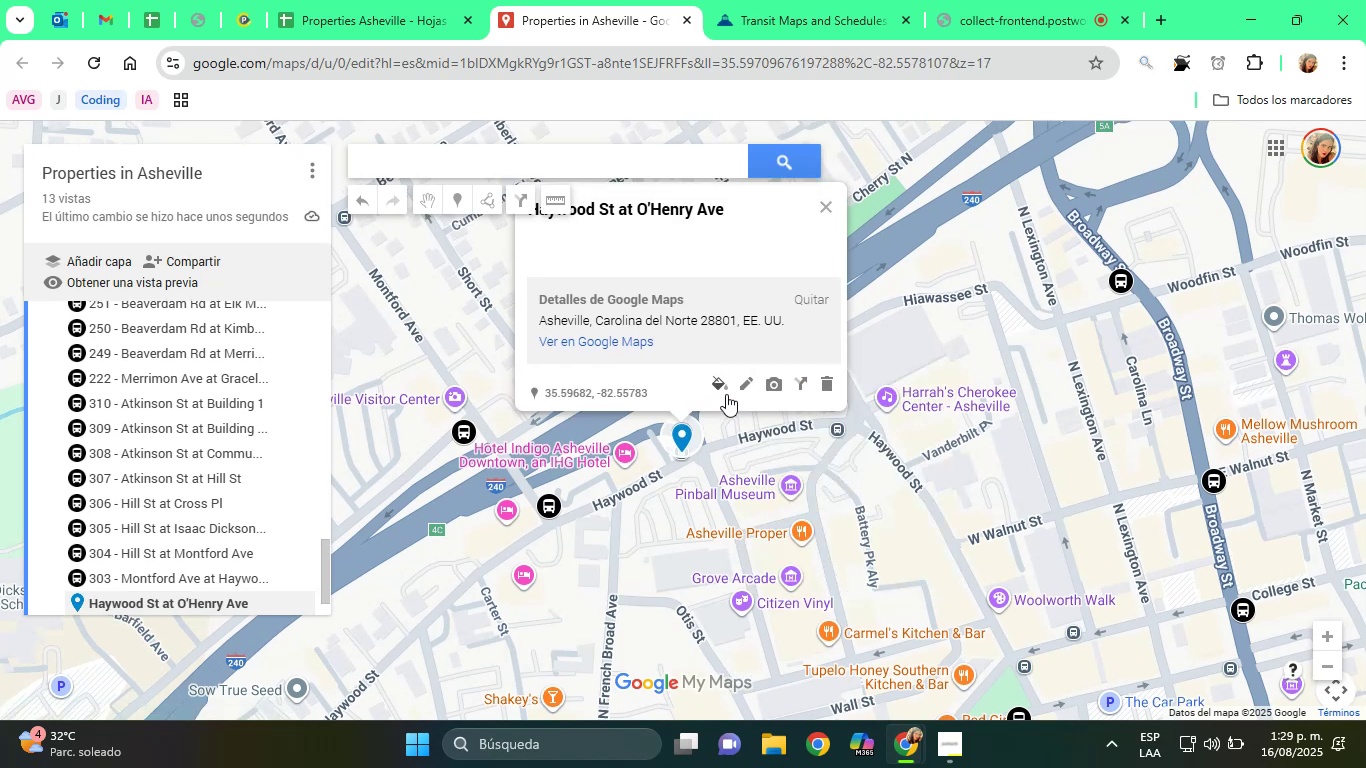 
left_click([727, 383])
 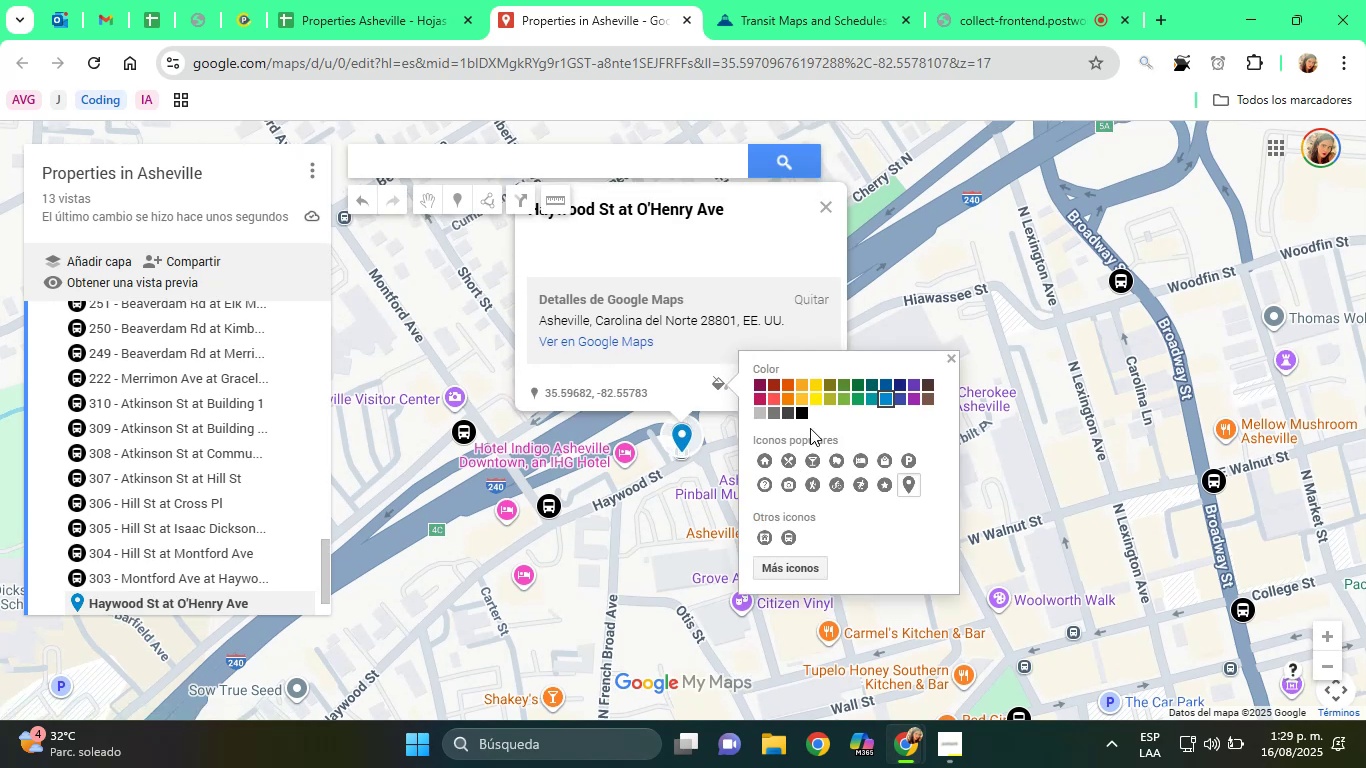 
left_click([804, 409])
 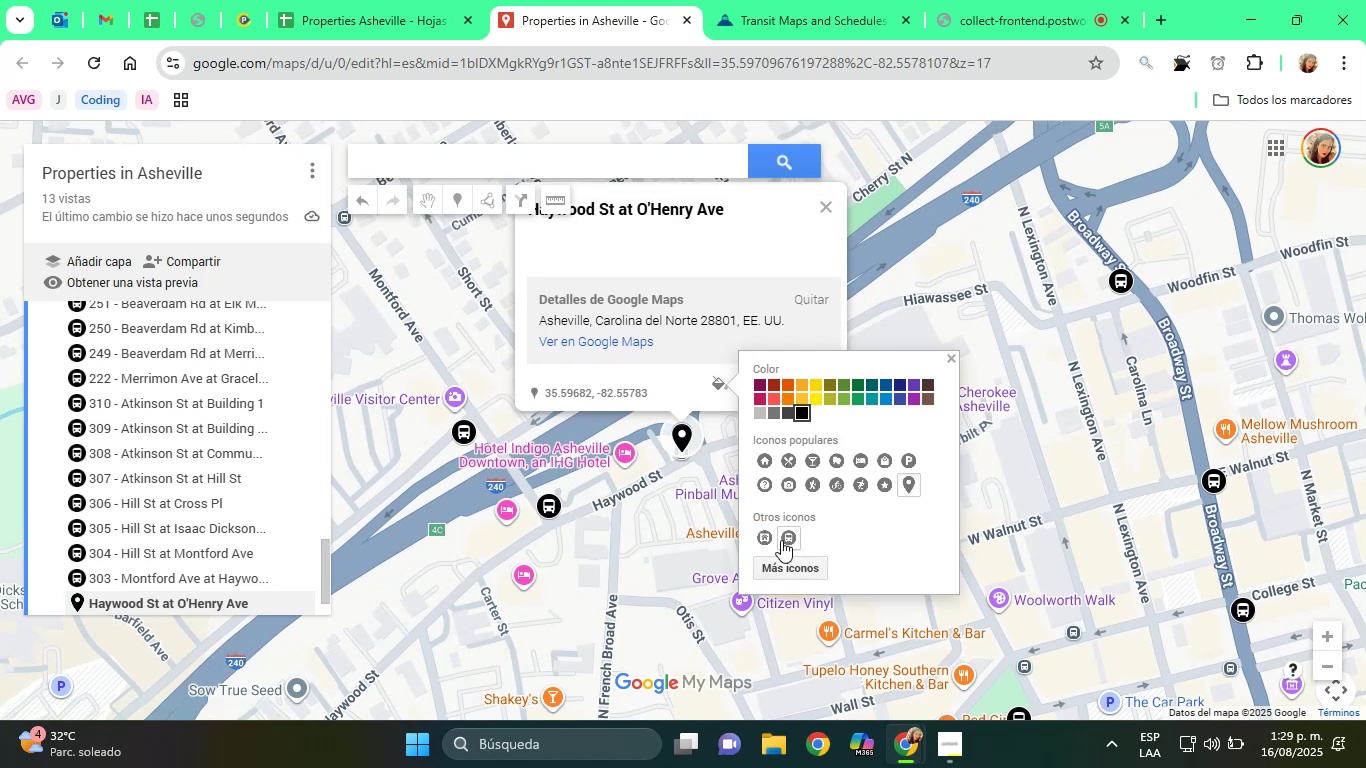 
left_click([785, 537])
 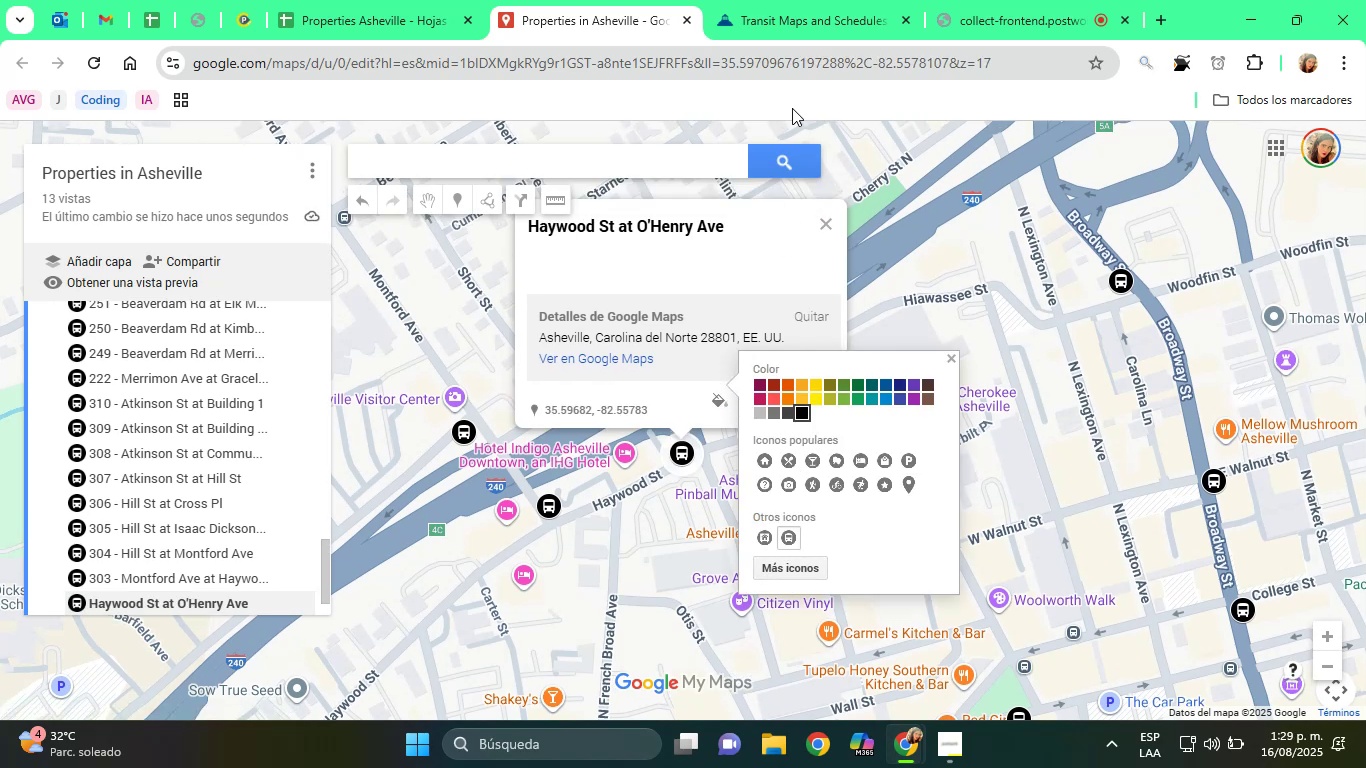 
left_click([816, 0])
 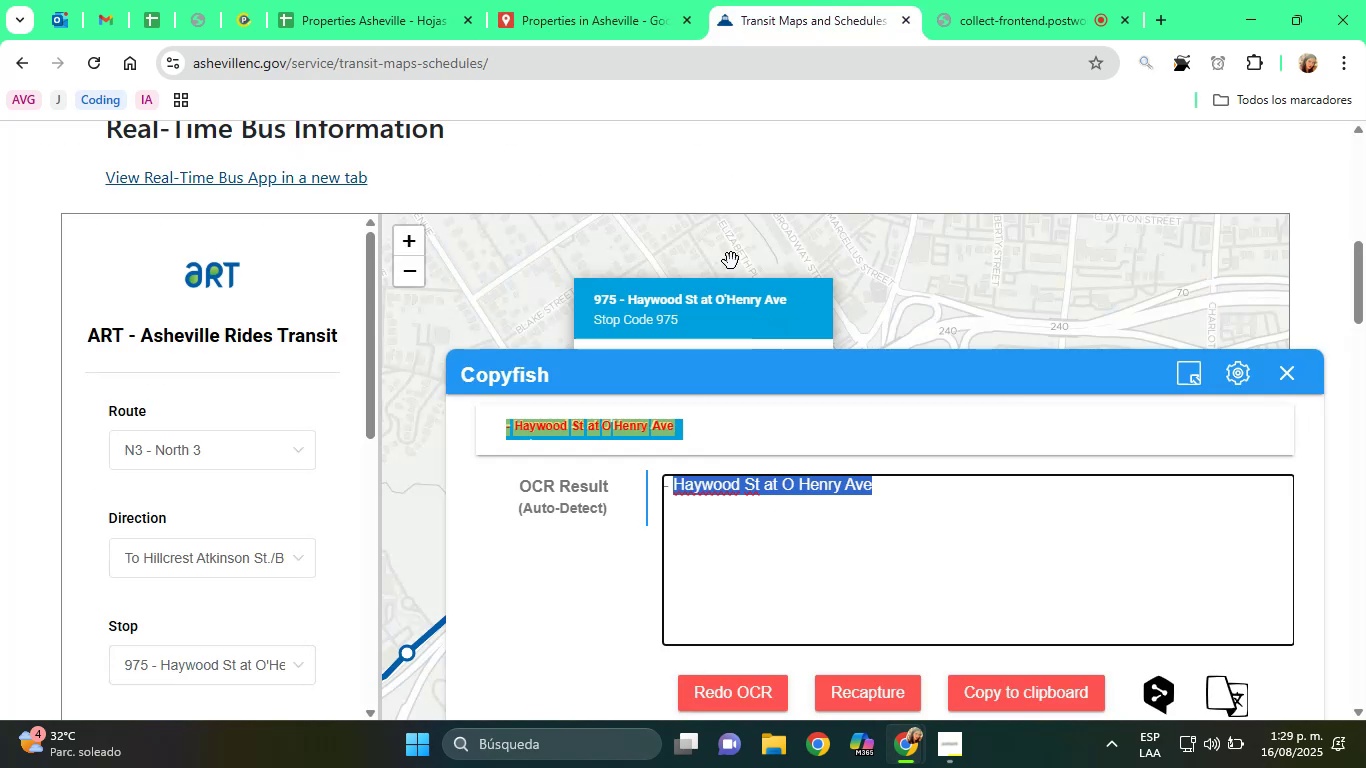 
left_click([602, 0])
 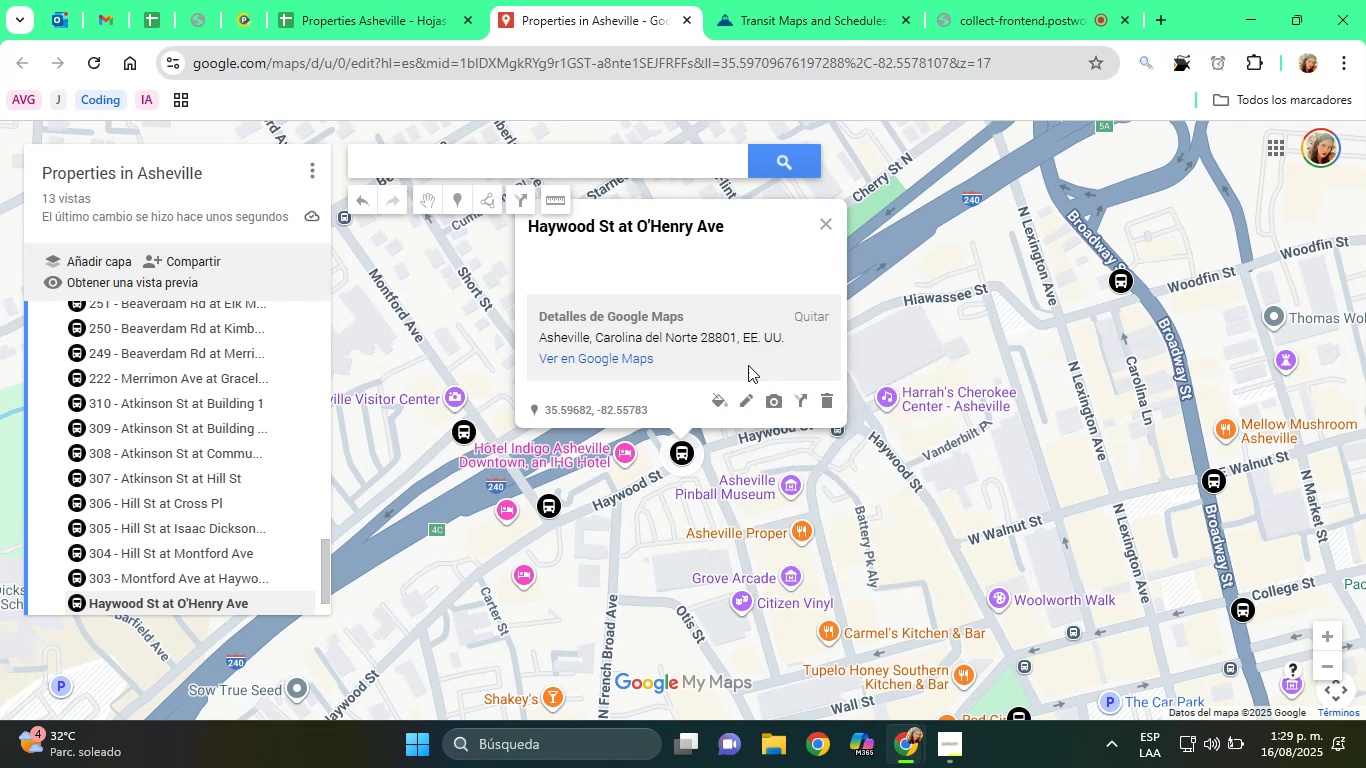 
left_click([752, 398])
 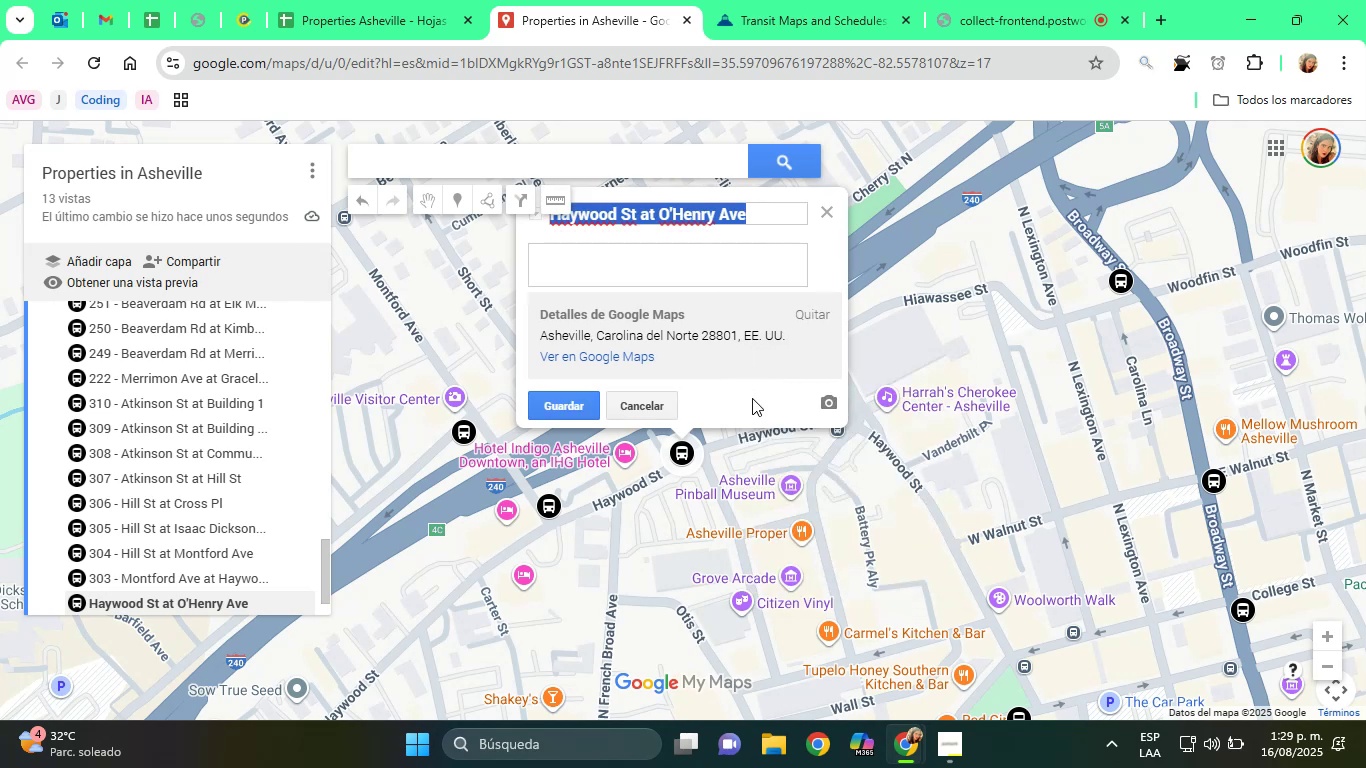 
type([Home]975 - )
 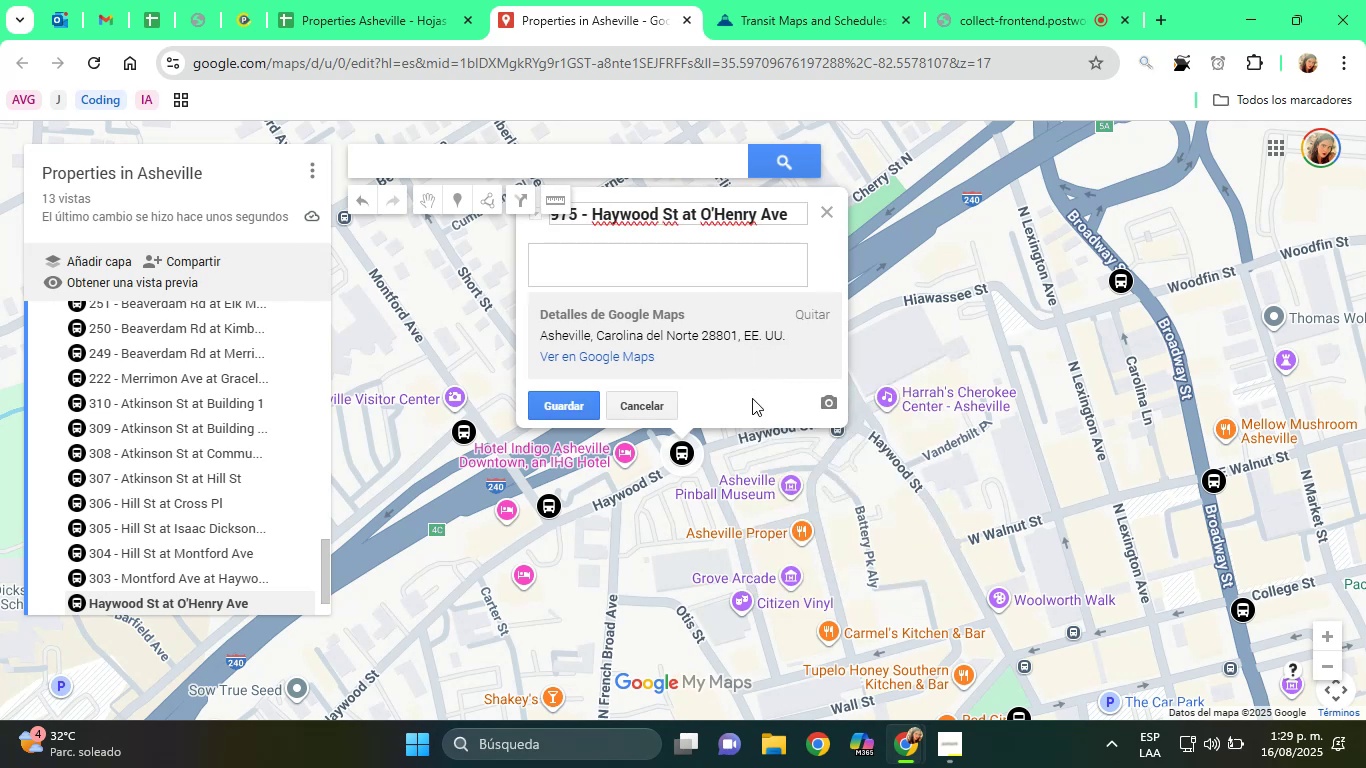 
left_click([626, 275])
 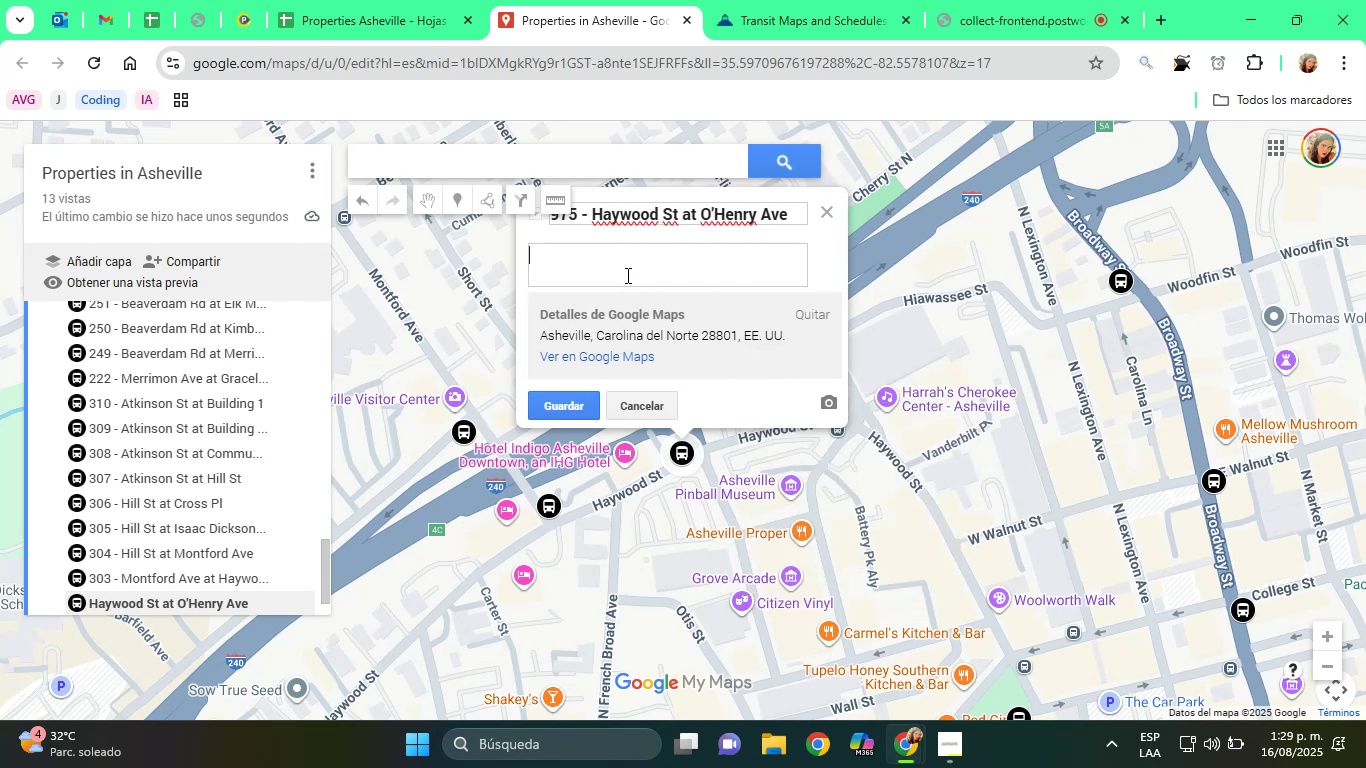 
type(Bus Stop)
 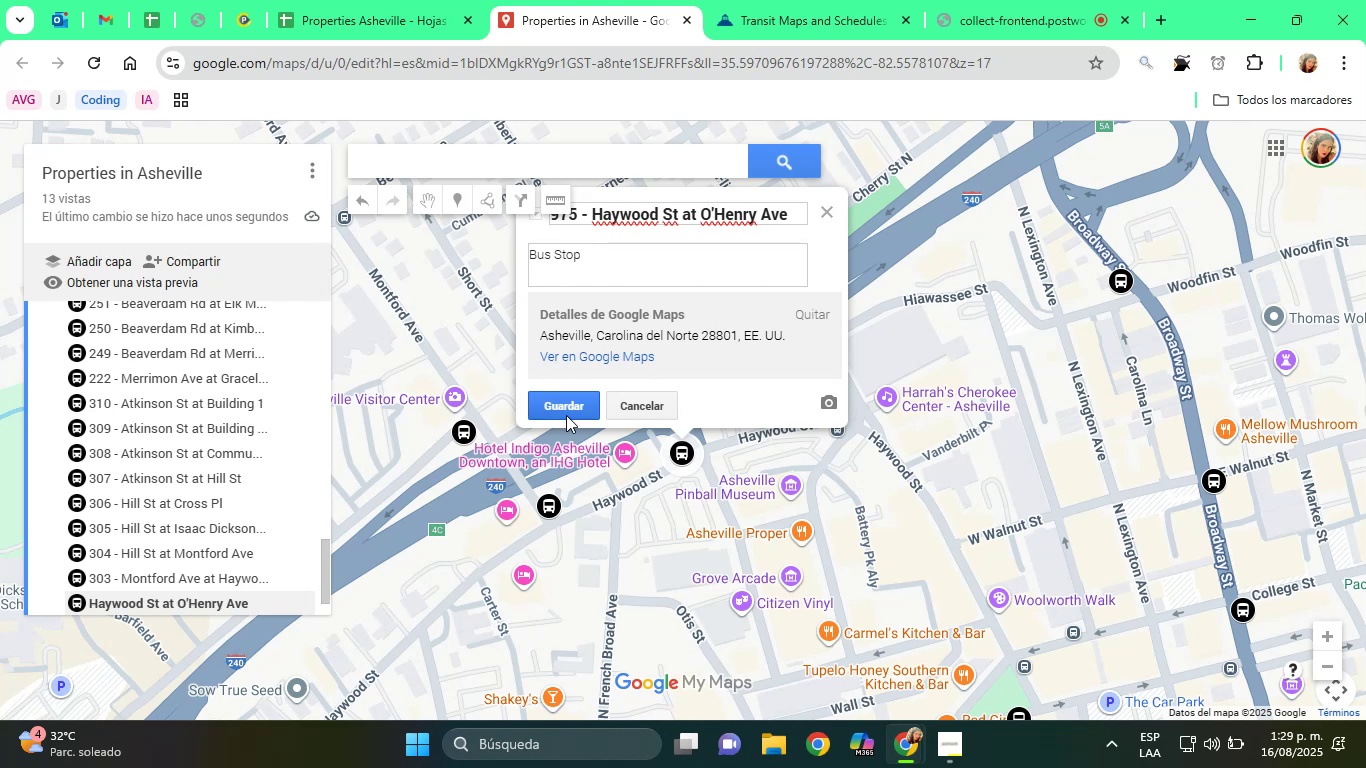 
left_click([560, 416])
 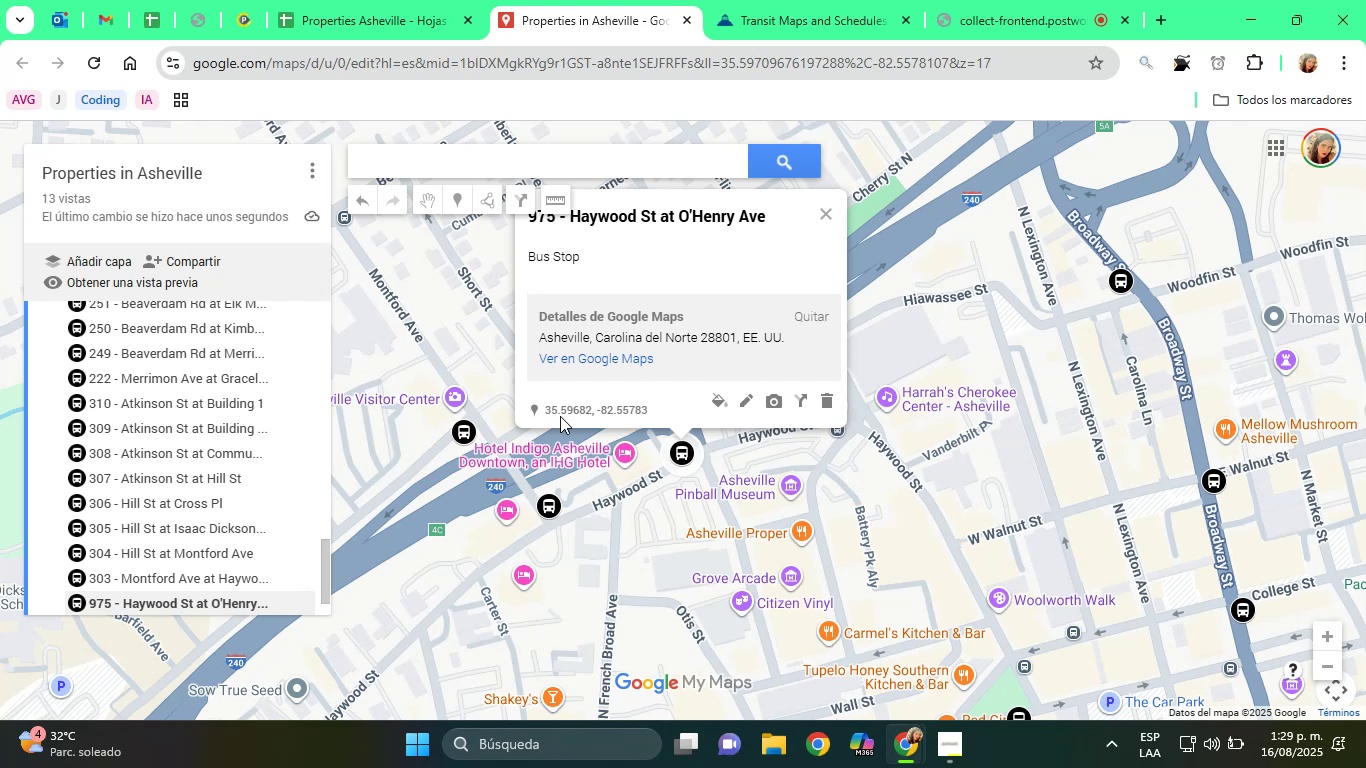 
wait(23.73)
 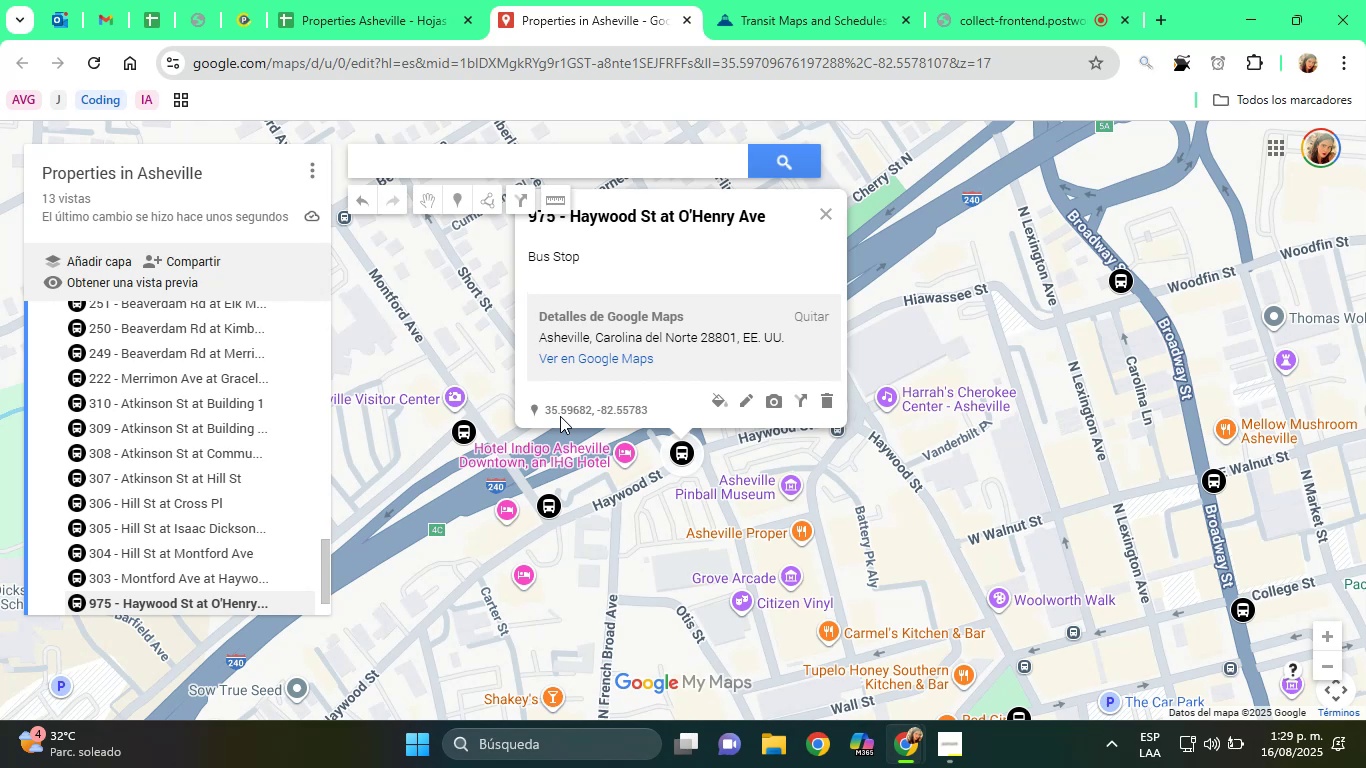 
left_click([887, 0])
 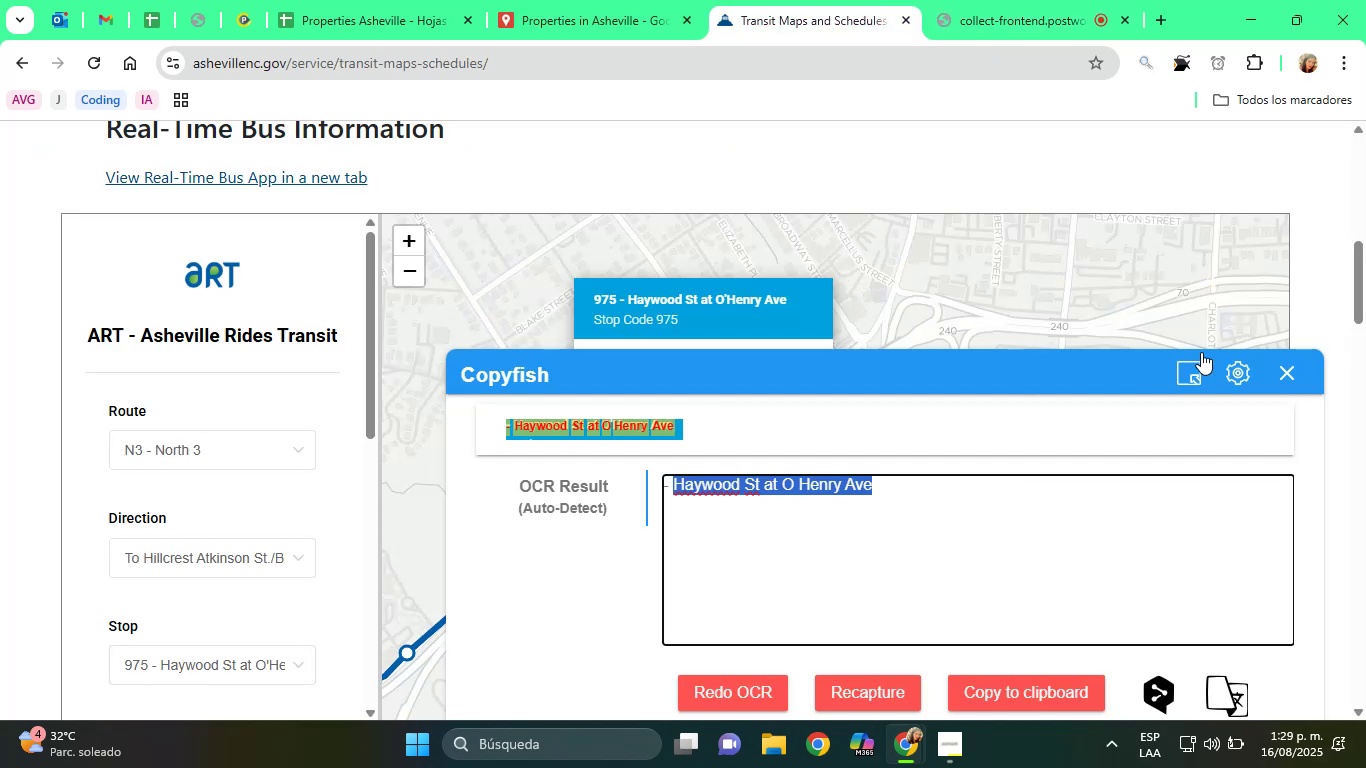 
left_click([1285, 363])
 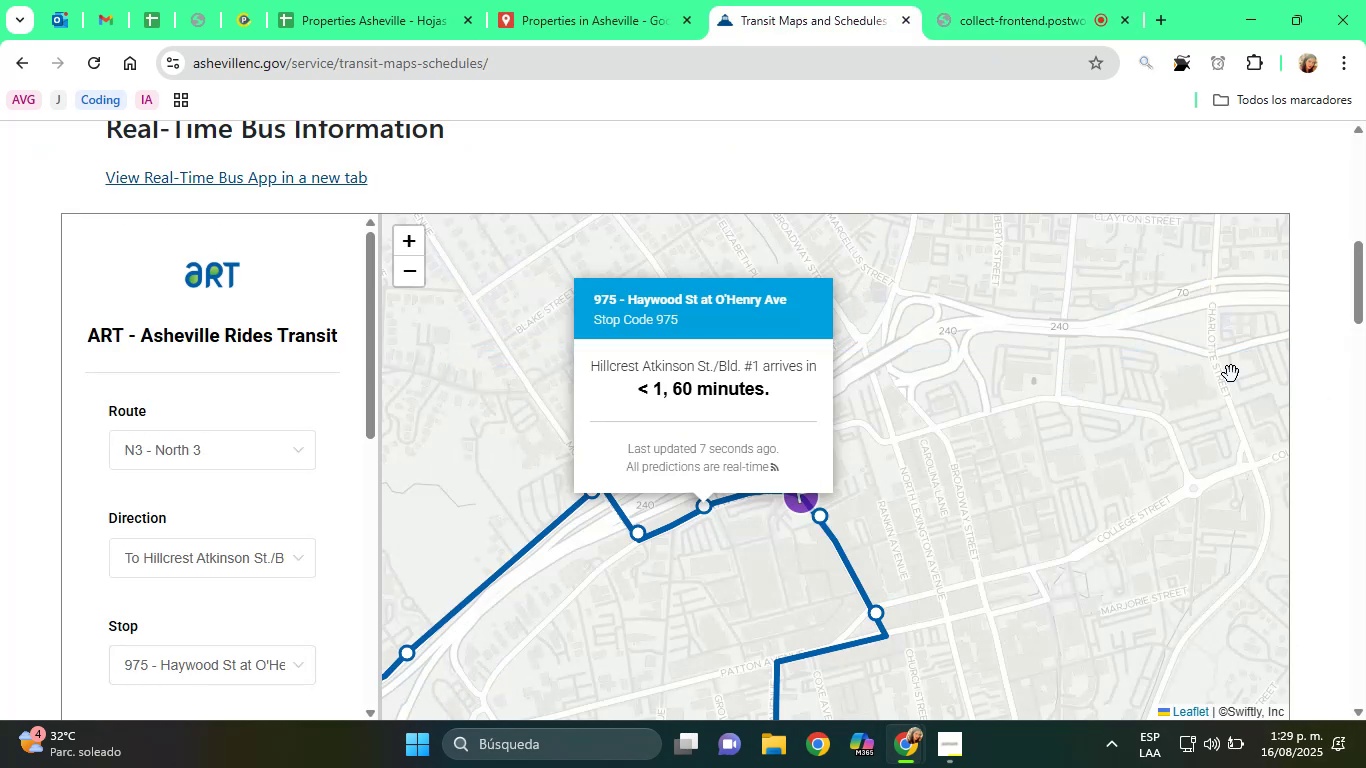 
left_click_drag(start_coordinate=[999, 543], to_coordinate=[964, 484])
 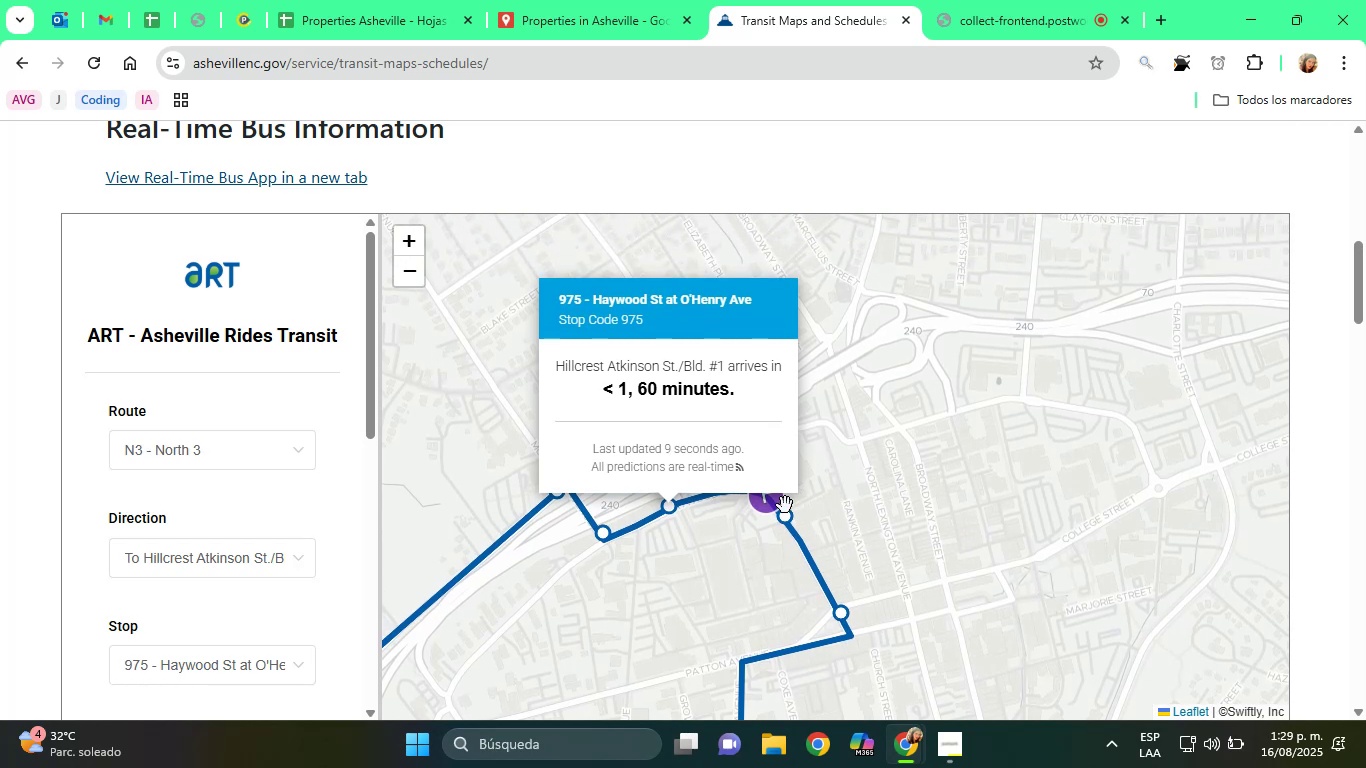 
left_click([791, 523])
 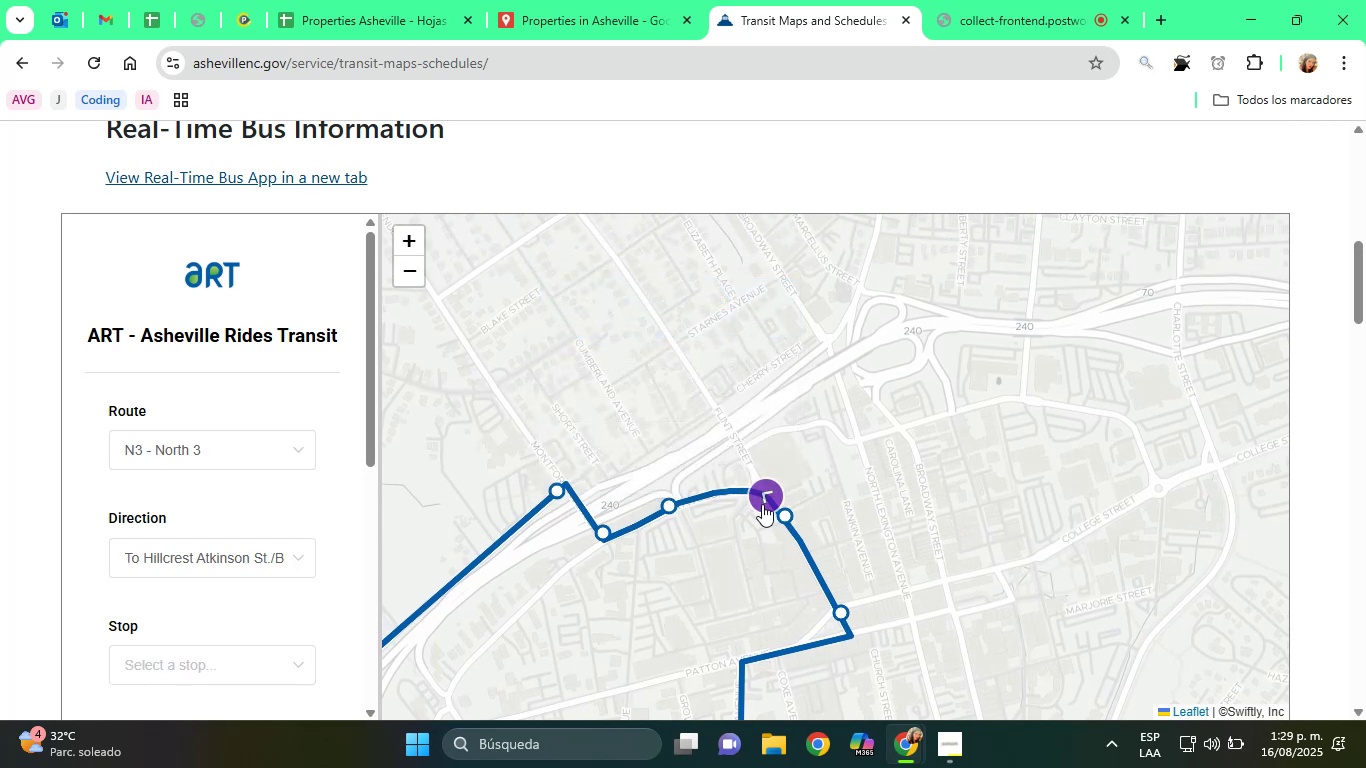 
left_click([762, 504])
 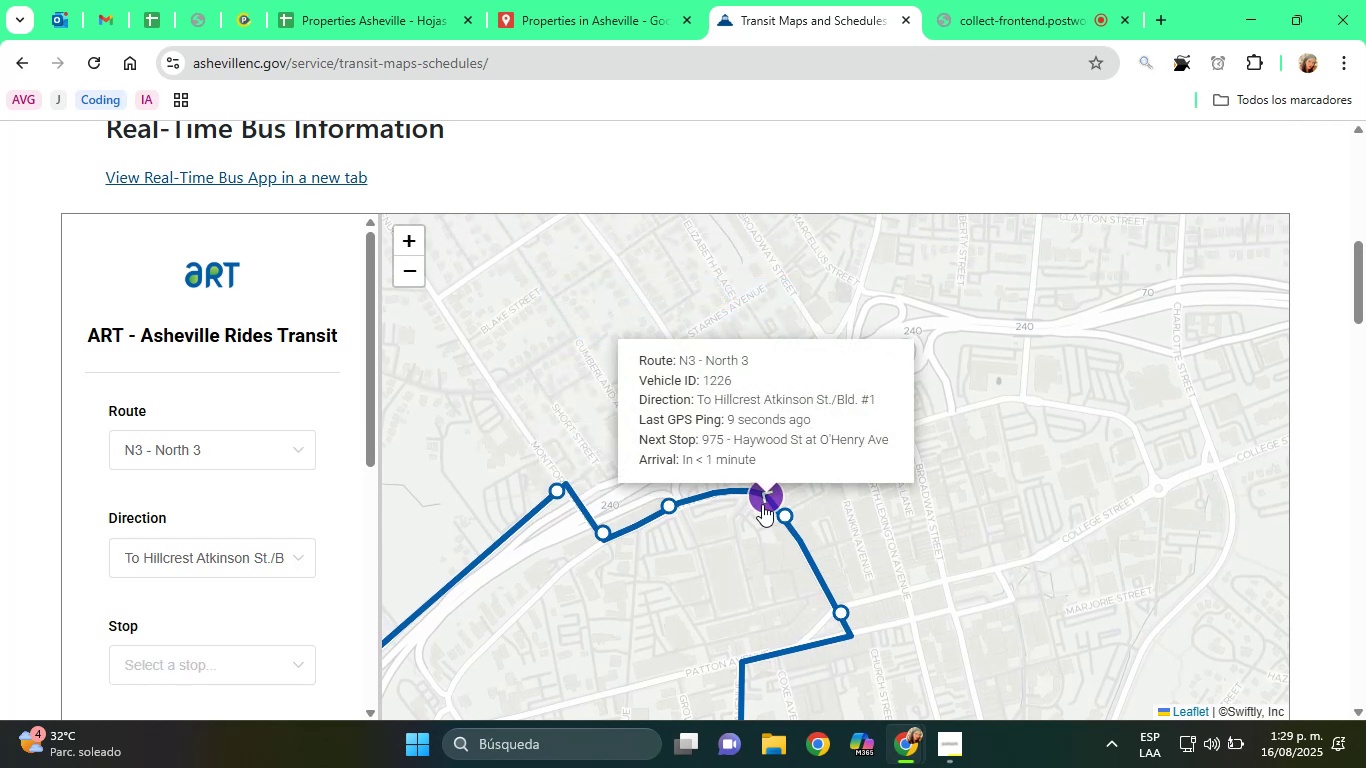 
left_click([785, 511])
 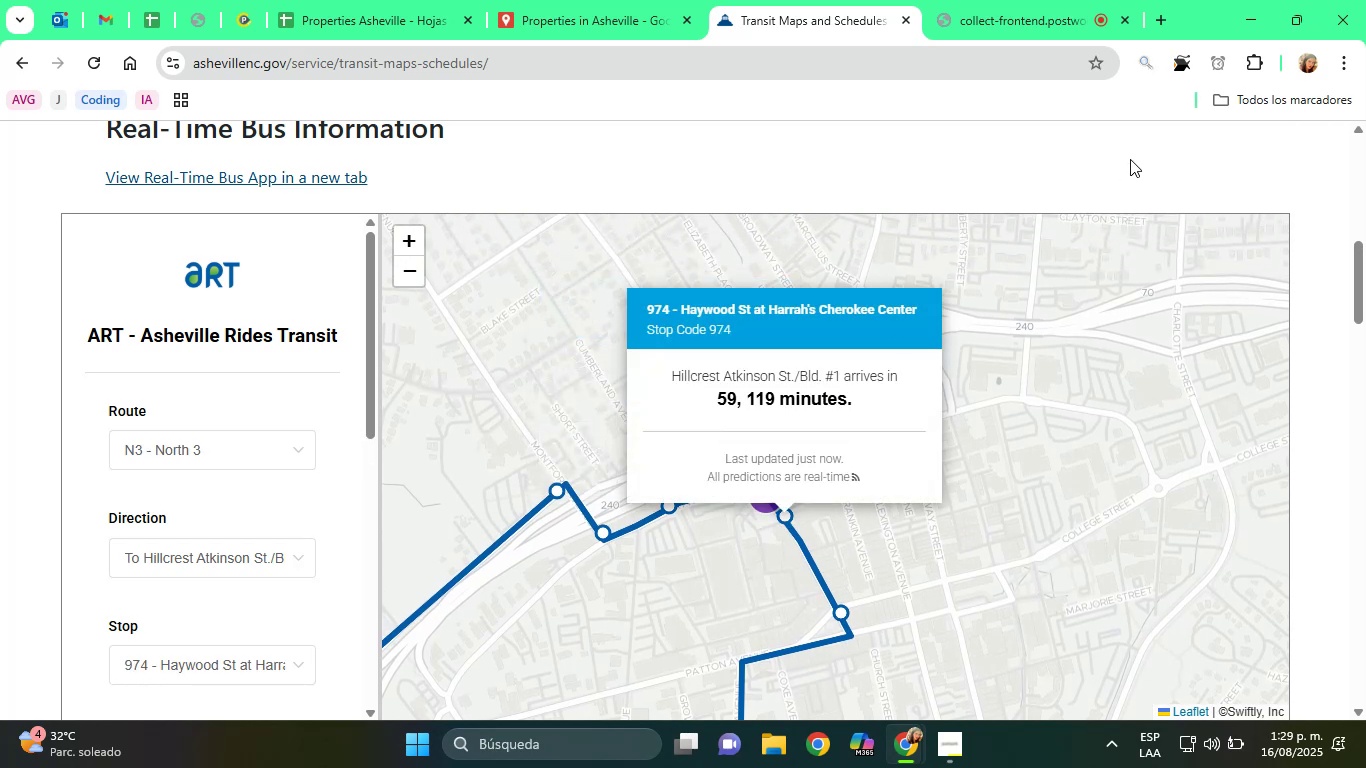 
left_click([1179, 66])
 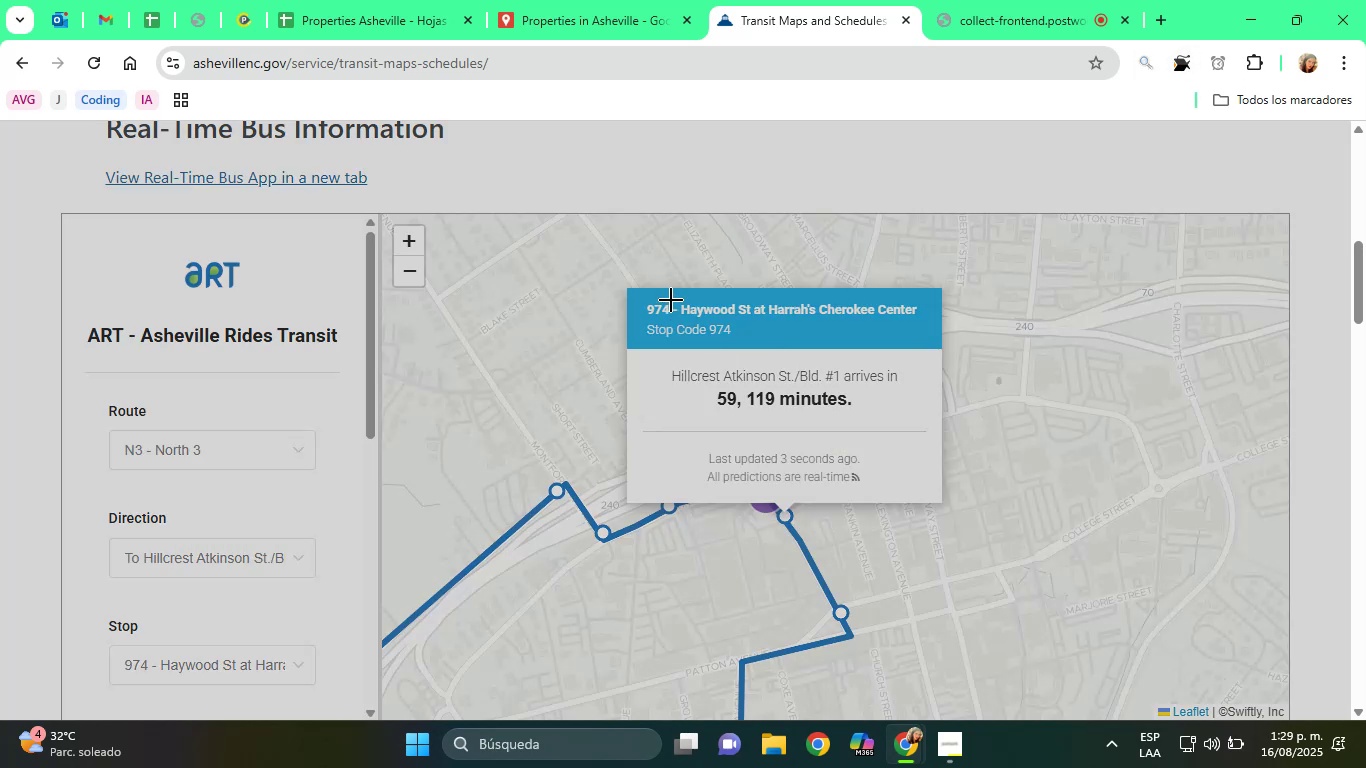 
left_click_drag(start_coordinate=[676, 300], to_coordinate=[924, 325])
 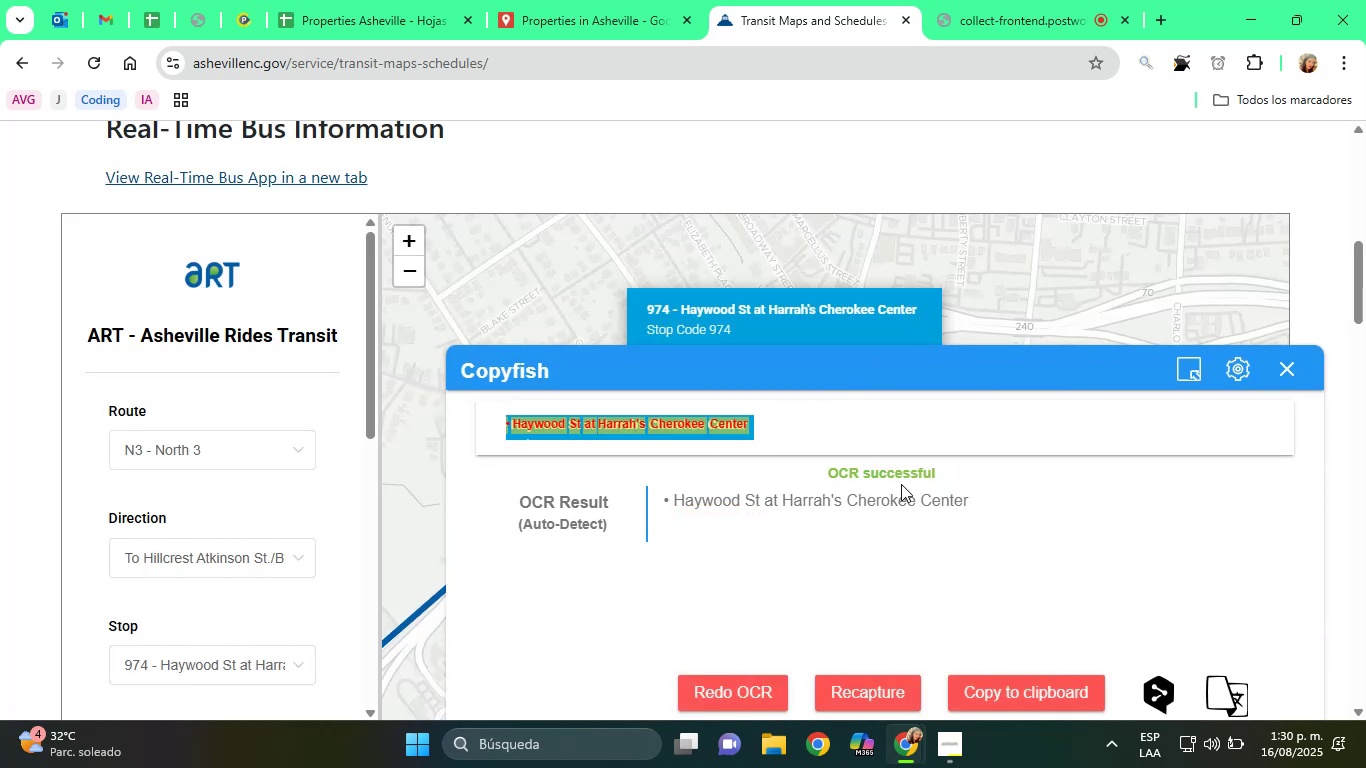 
left_click_drag(start_coordinate=[986, 500], to_coordinate=[676, 505])
 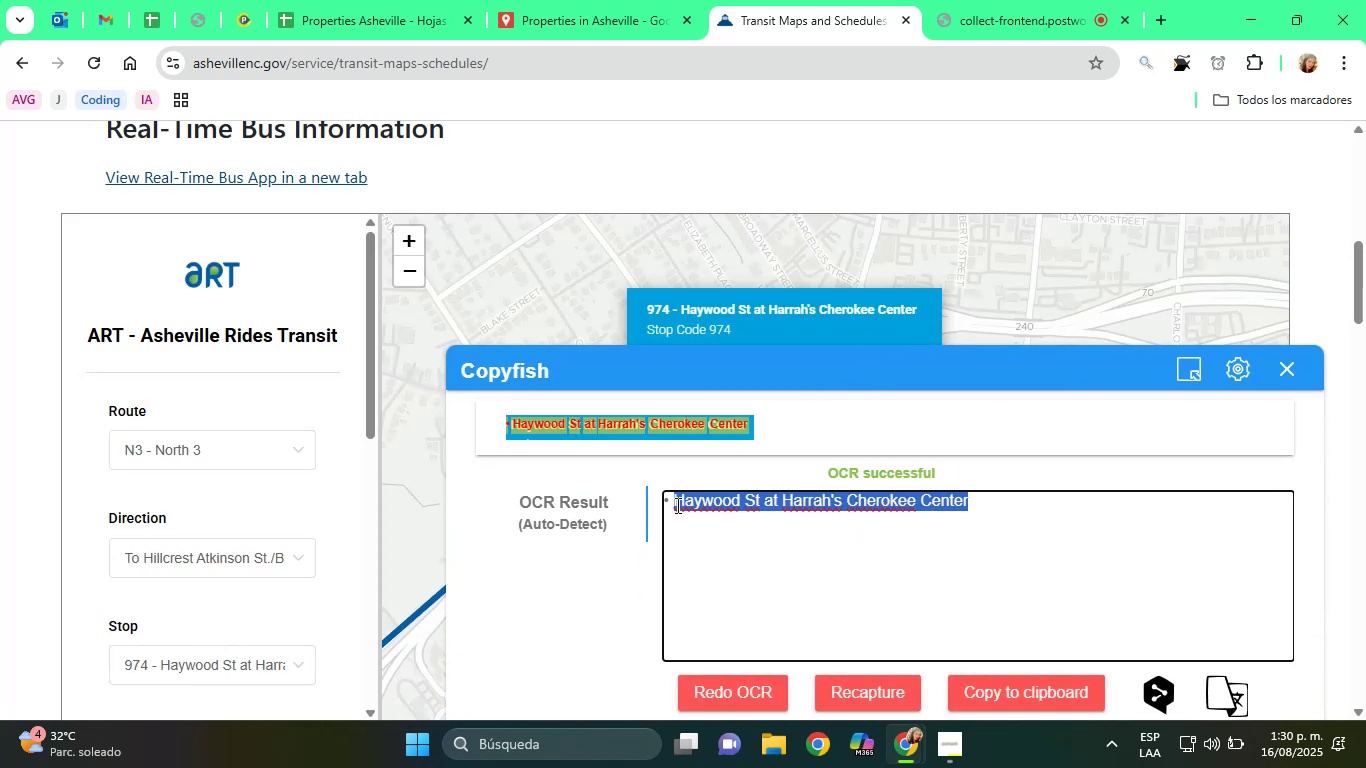 
right_click([676, 505])
 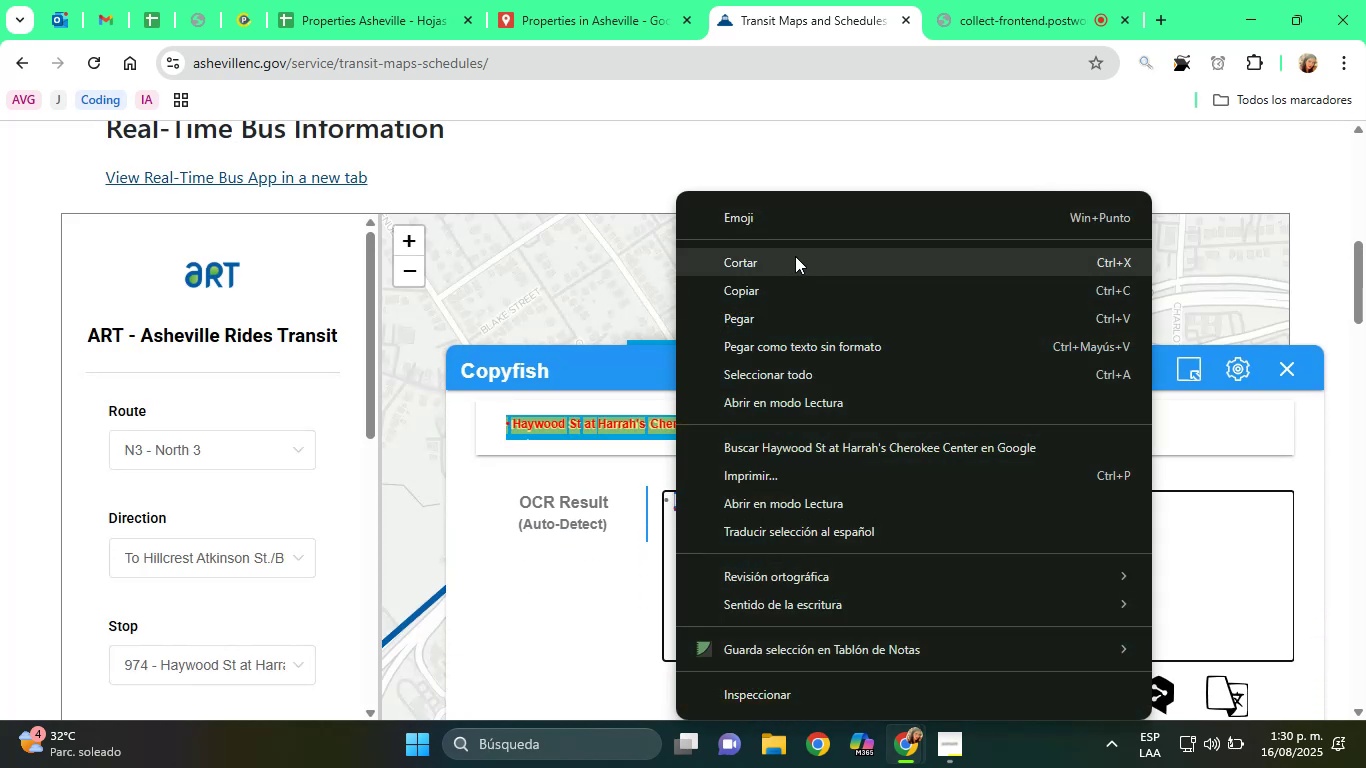 
left_click([777, 293])
 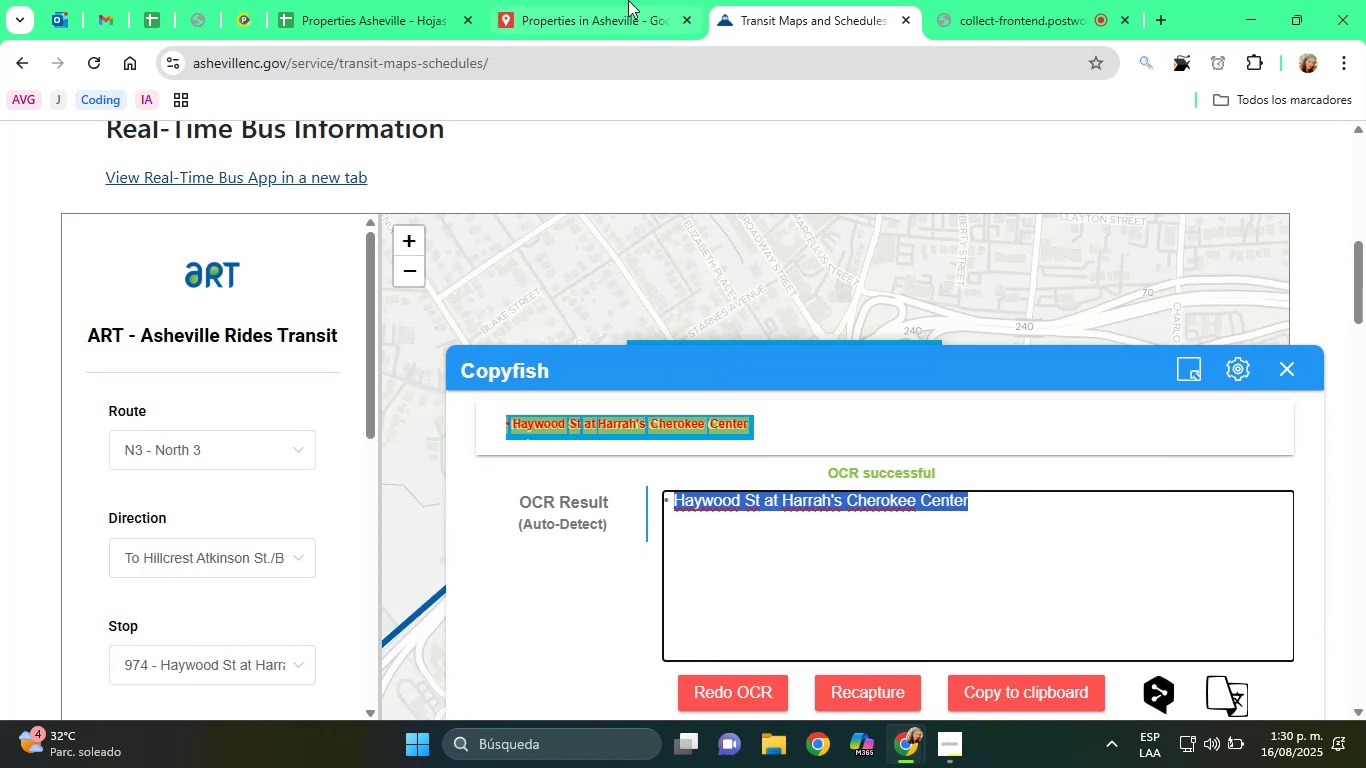 
left_click([598, 0])
 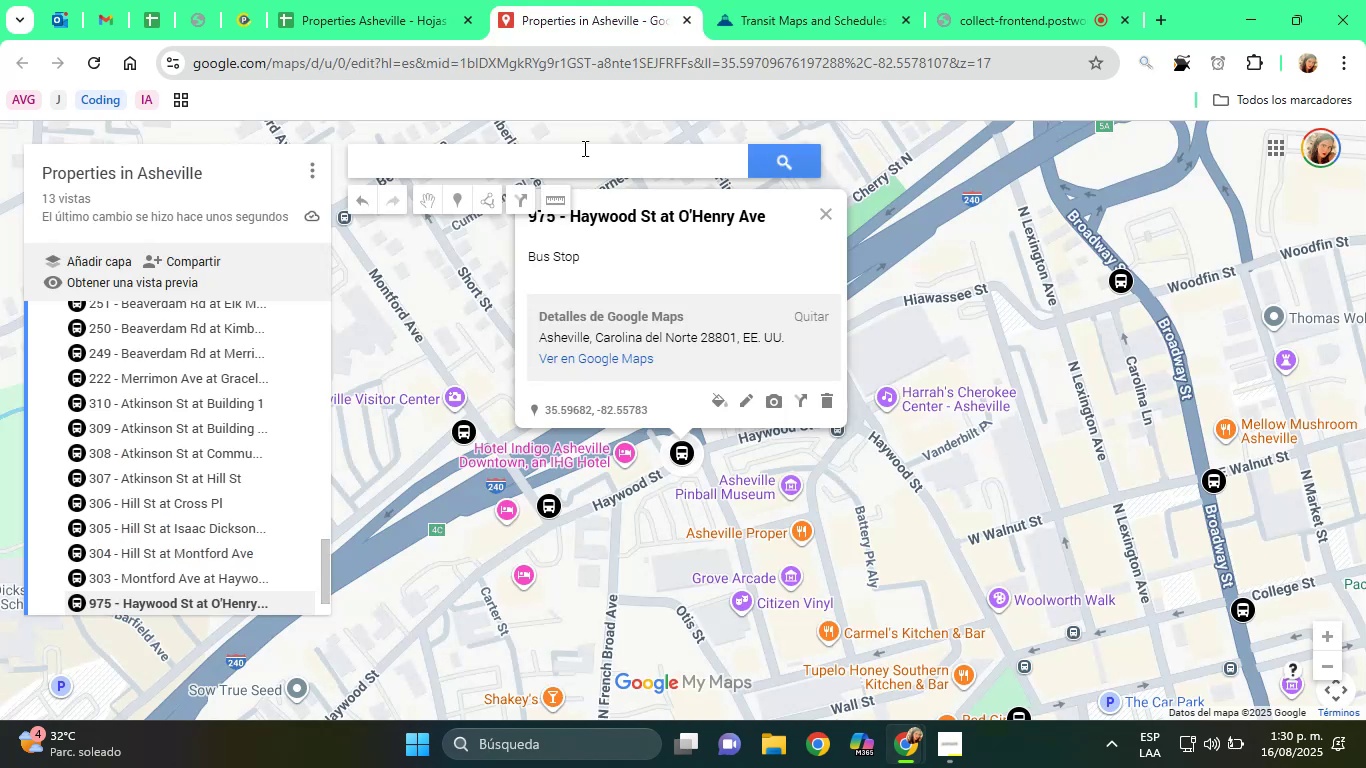 
right_click([567, 157])
 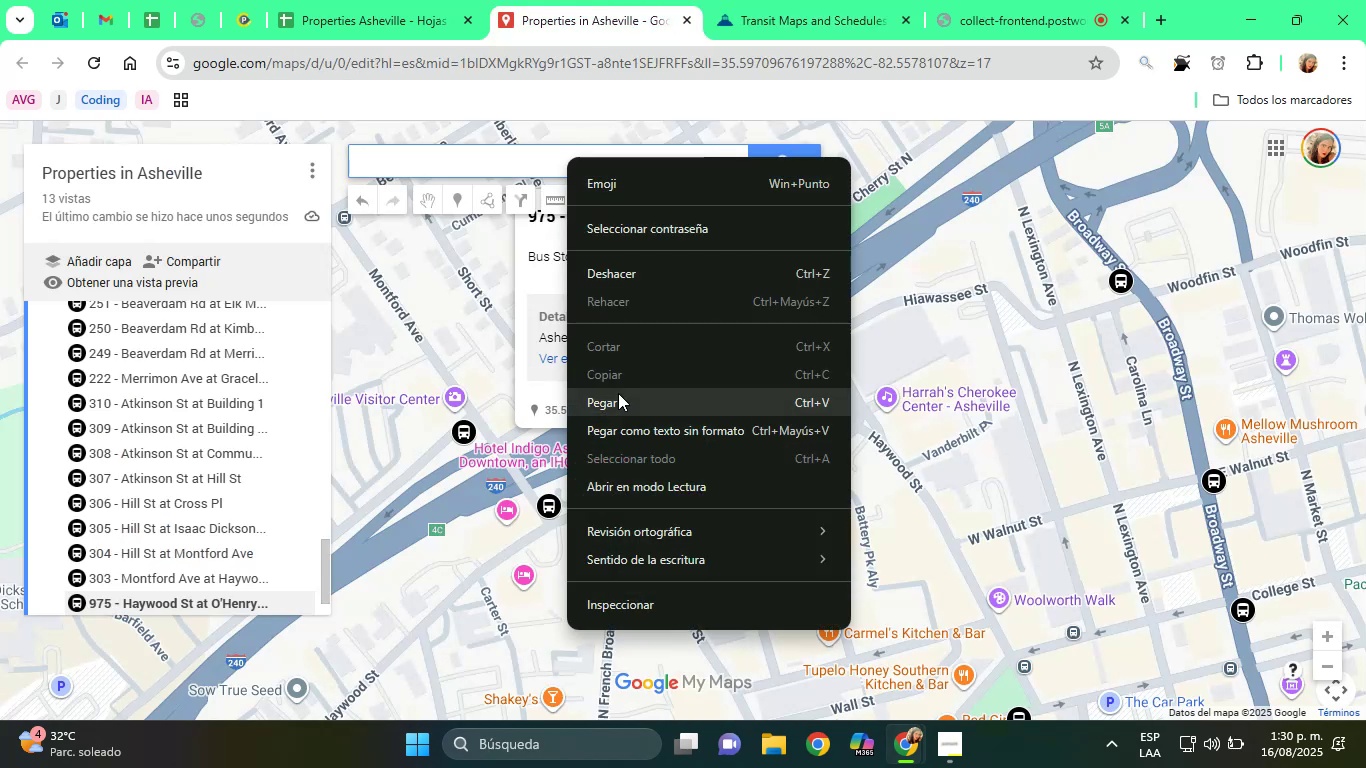 
left_click([618, 401])
 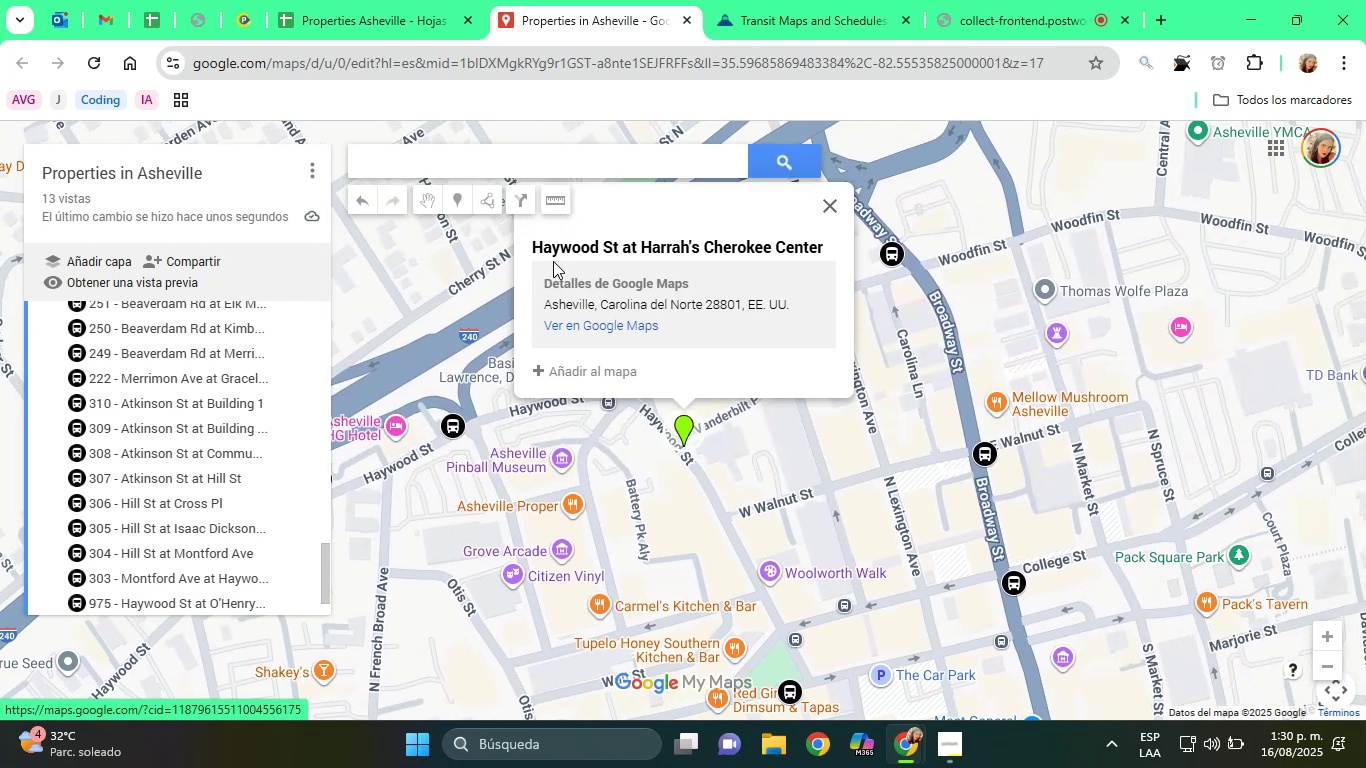 
left_click([613, 367])
 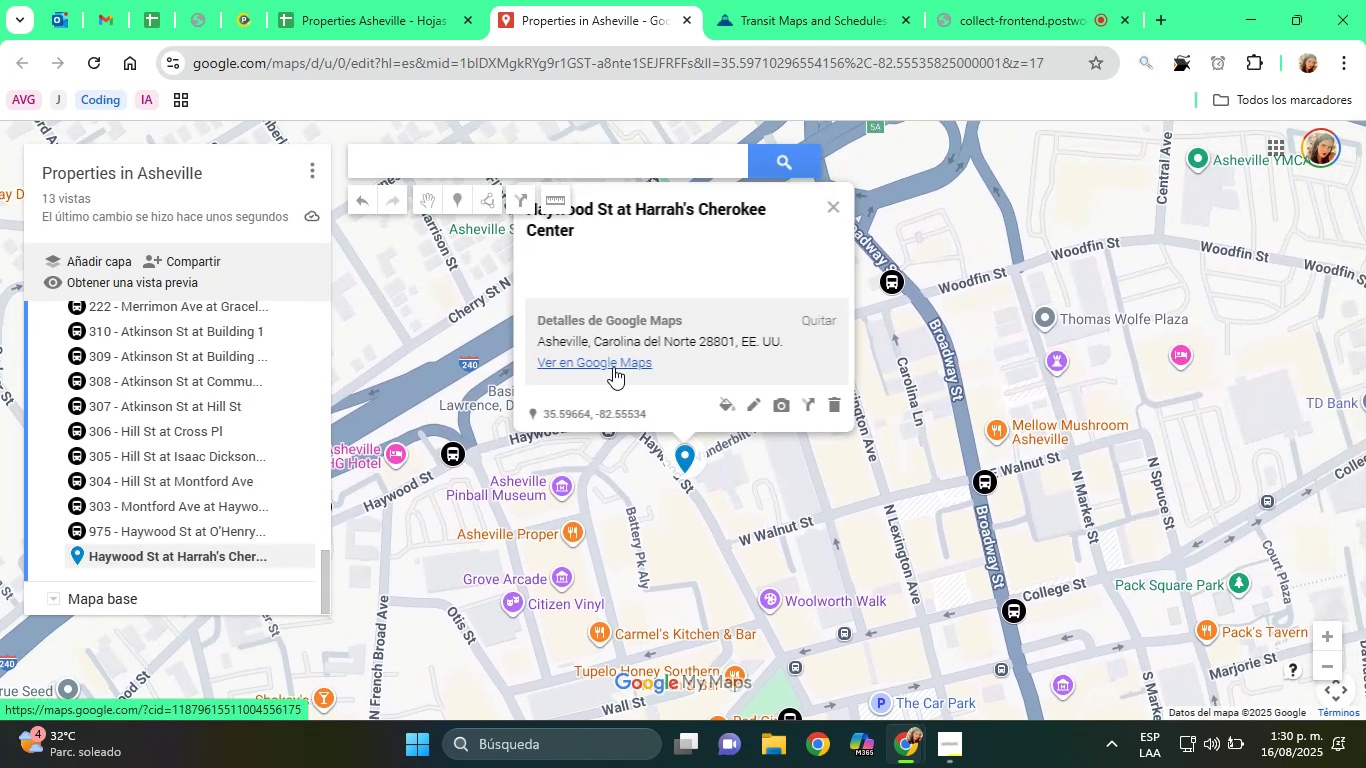 
left_click([733, 403])
 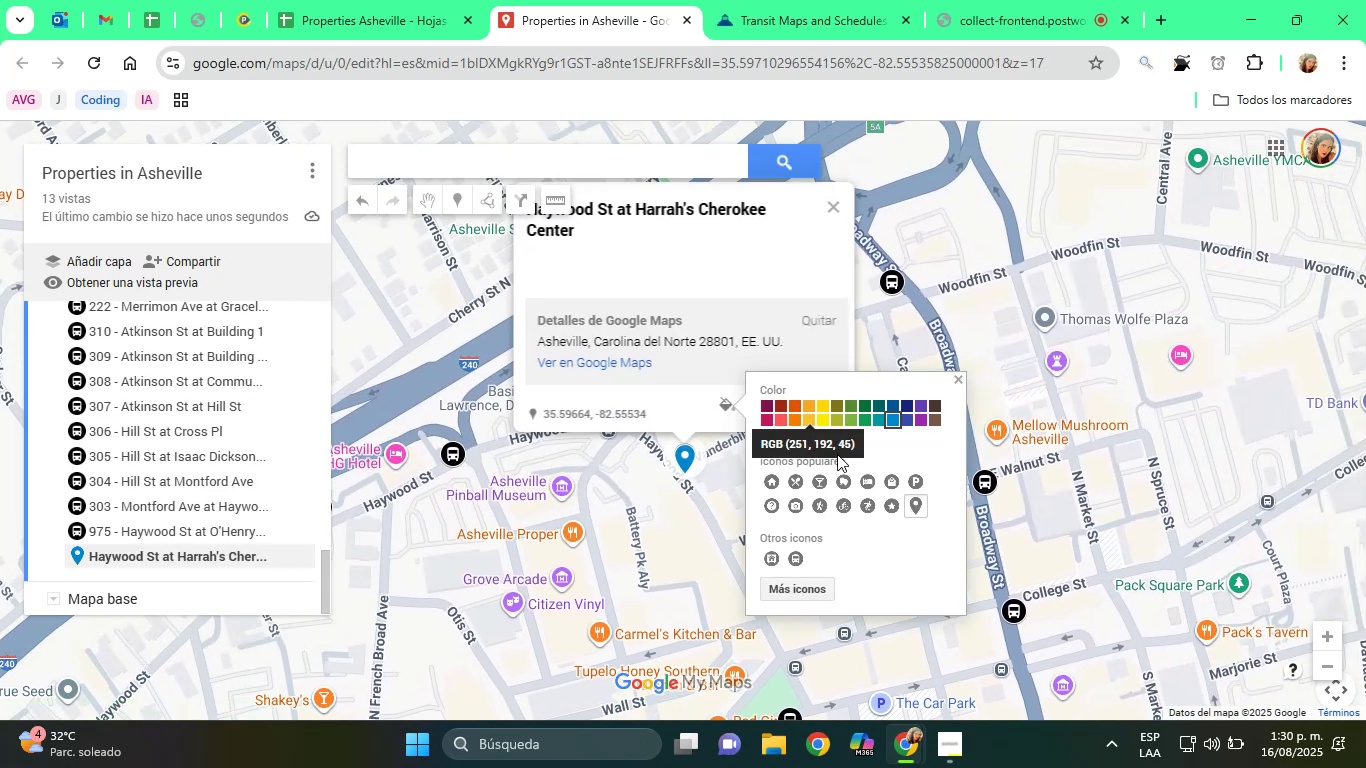 
left_click([907, 462])
 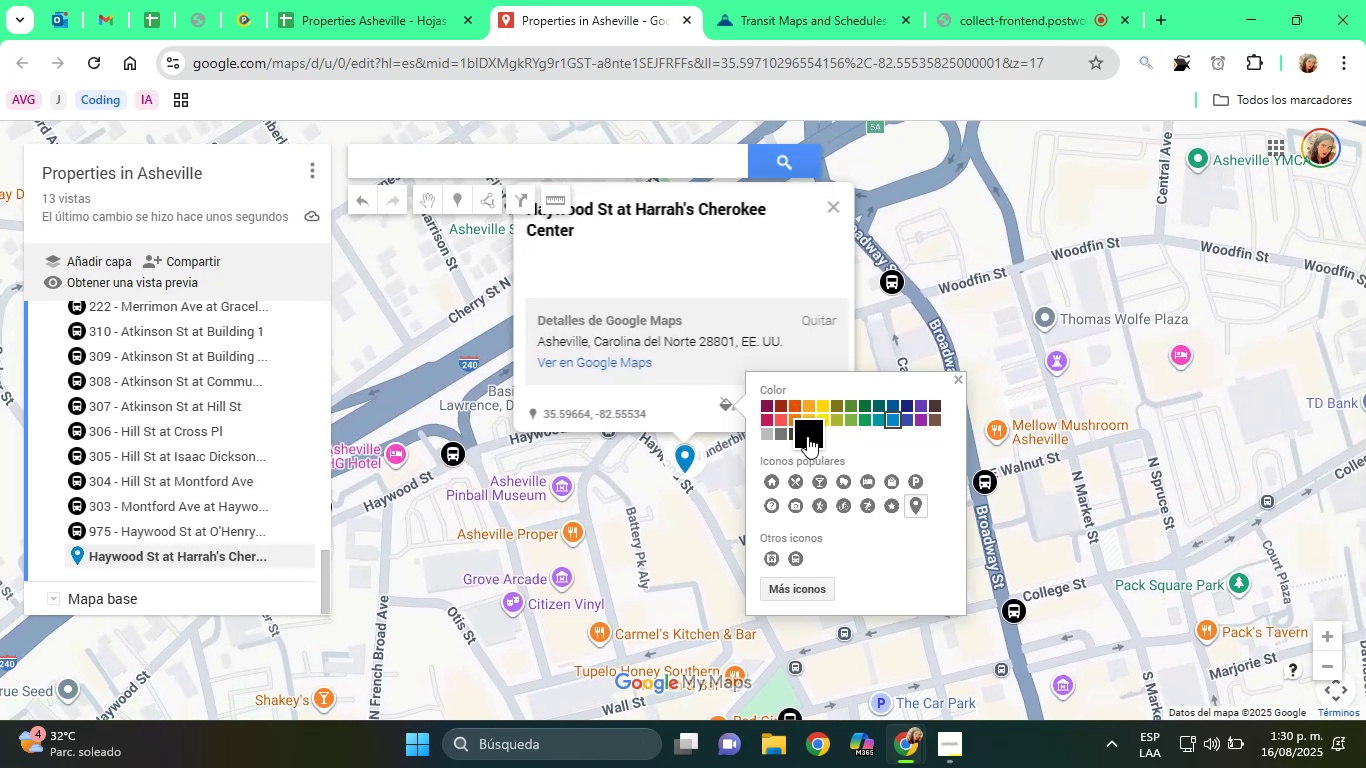 
left_click([807, 436])
 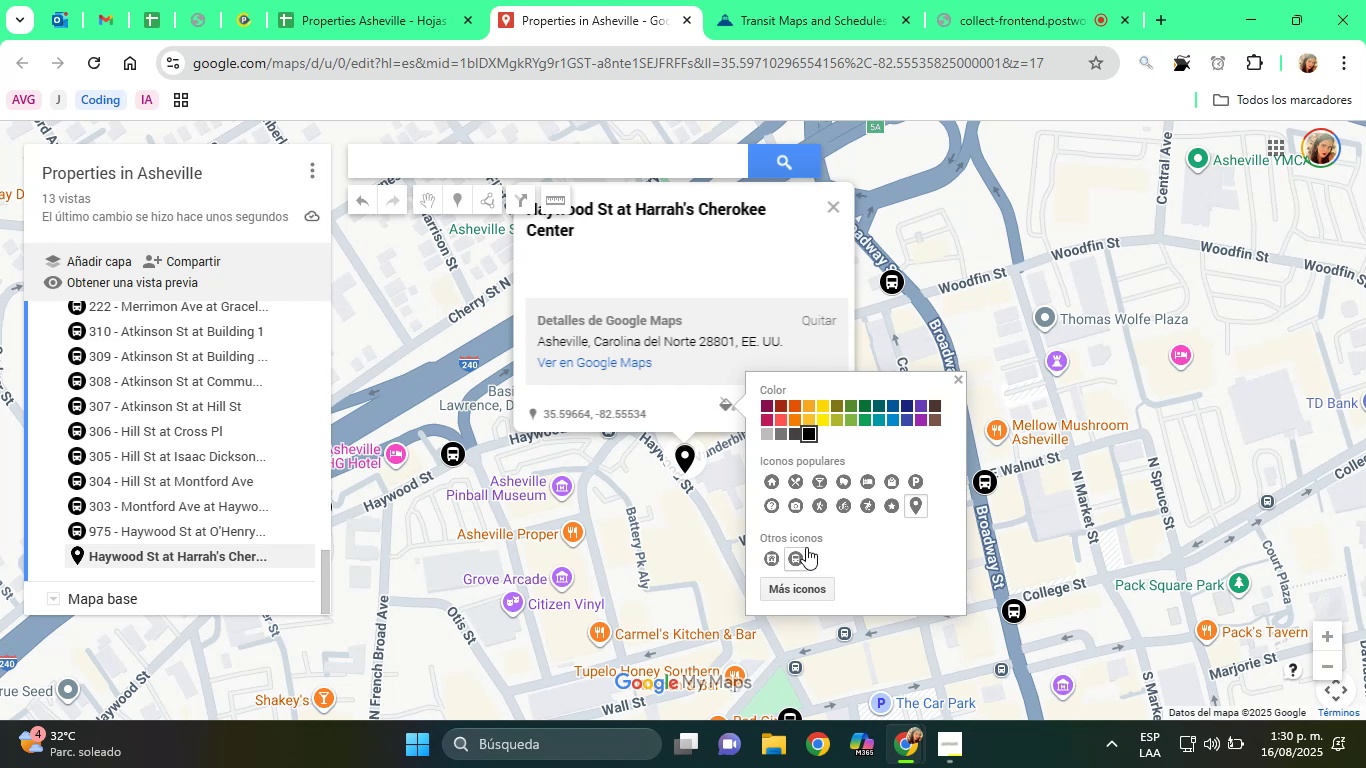 
left_click([802, 556])
 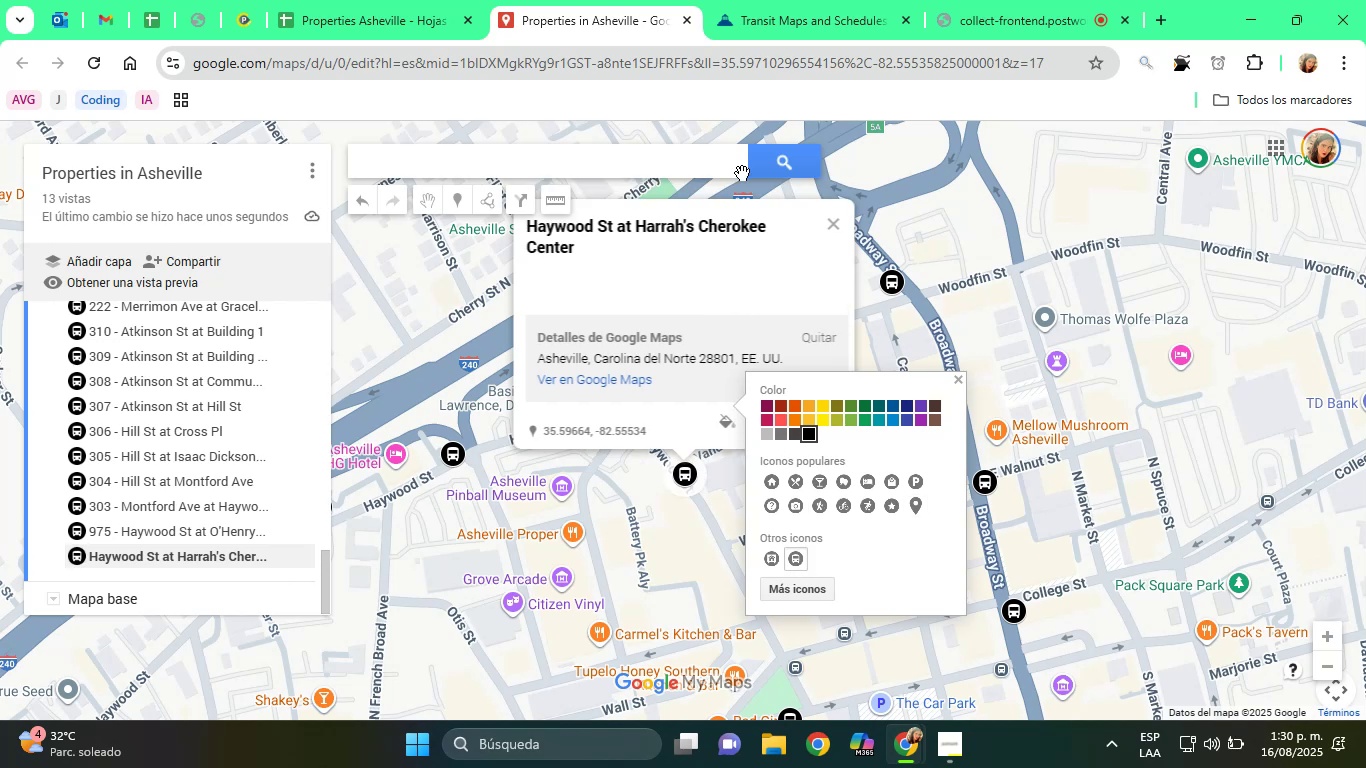 
left_click([815, 2])
 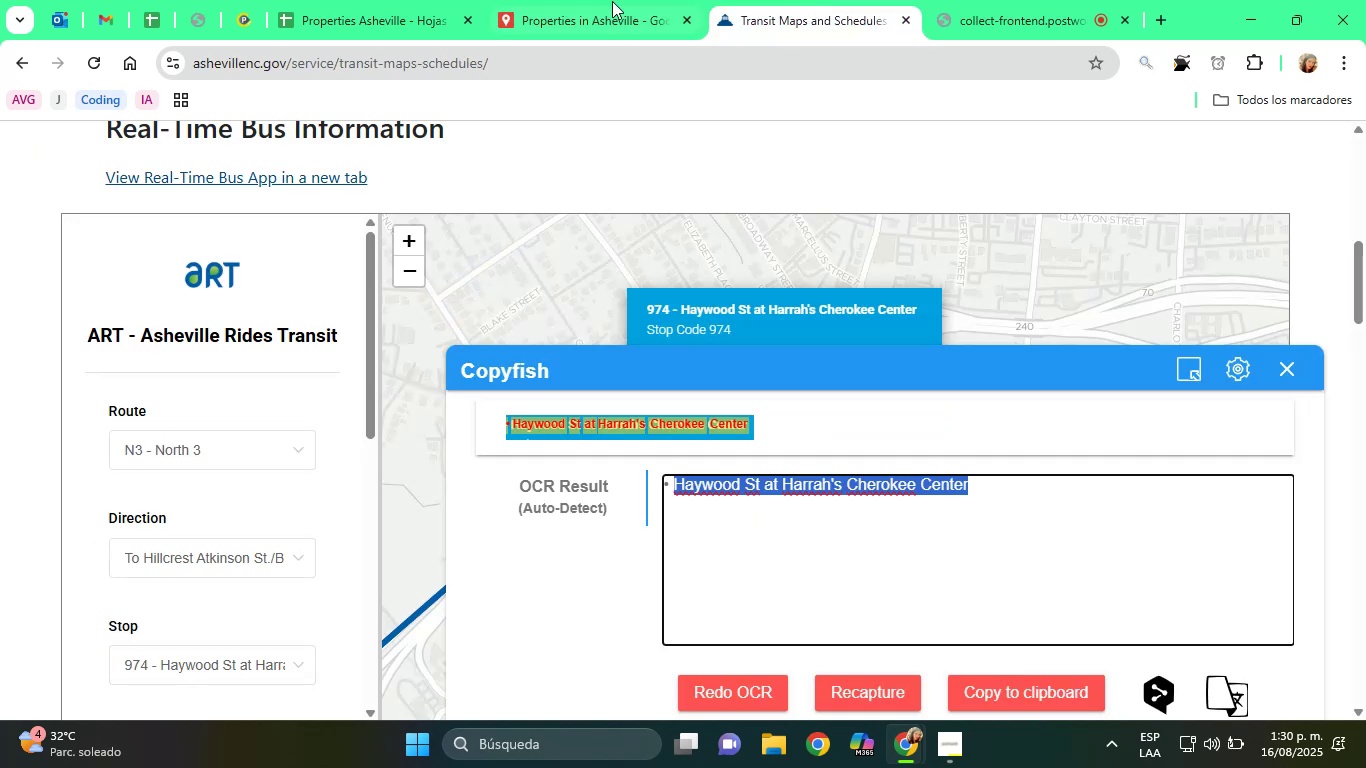 
left_click([605, 0])
 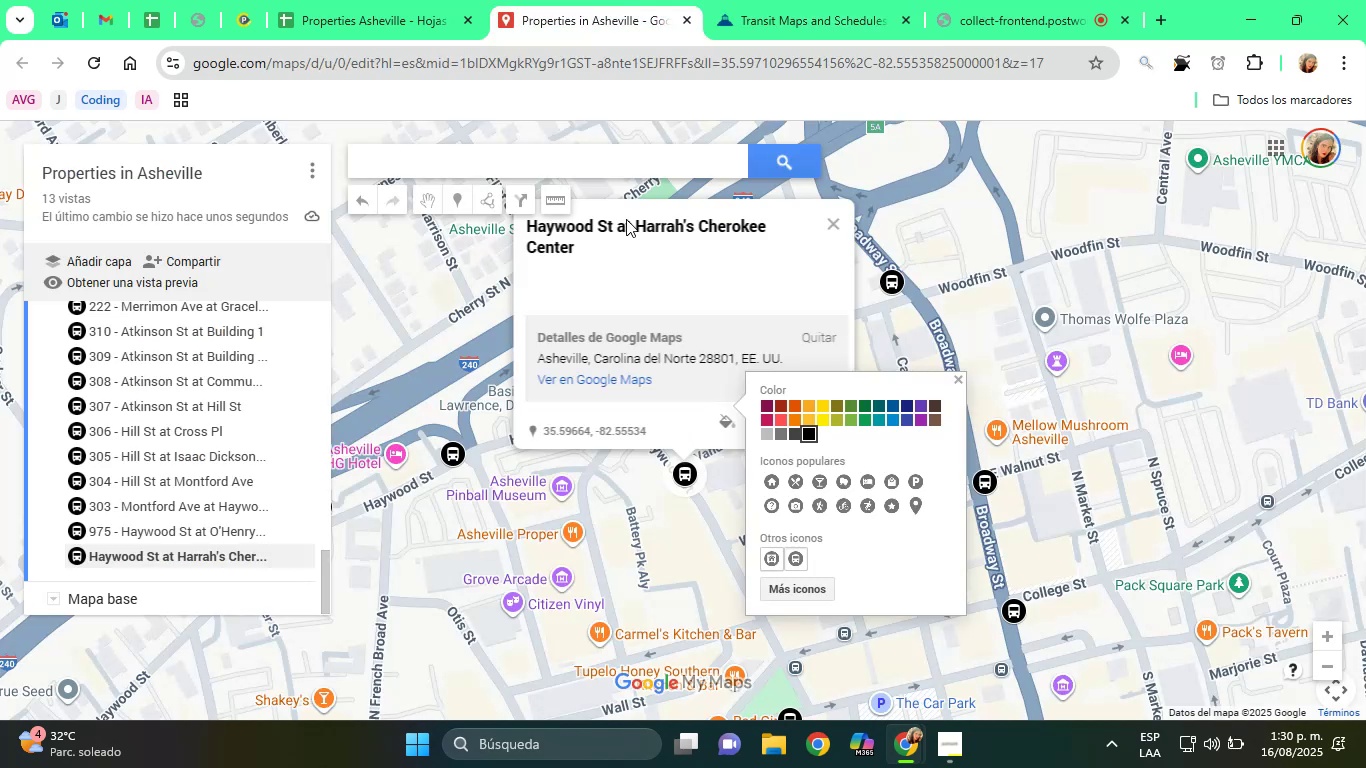 
left_click([628, 228])
 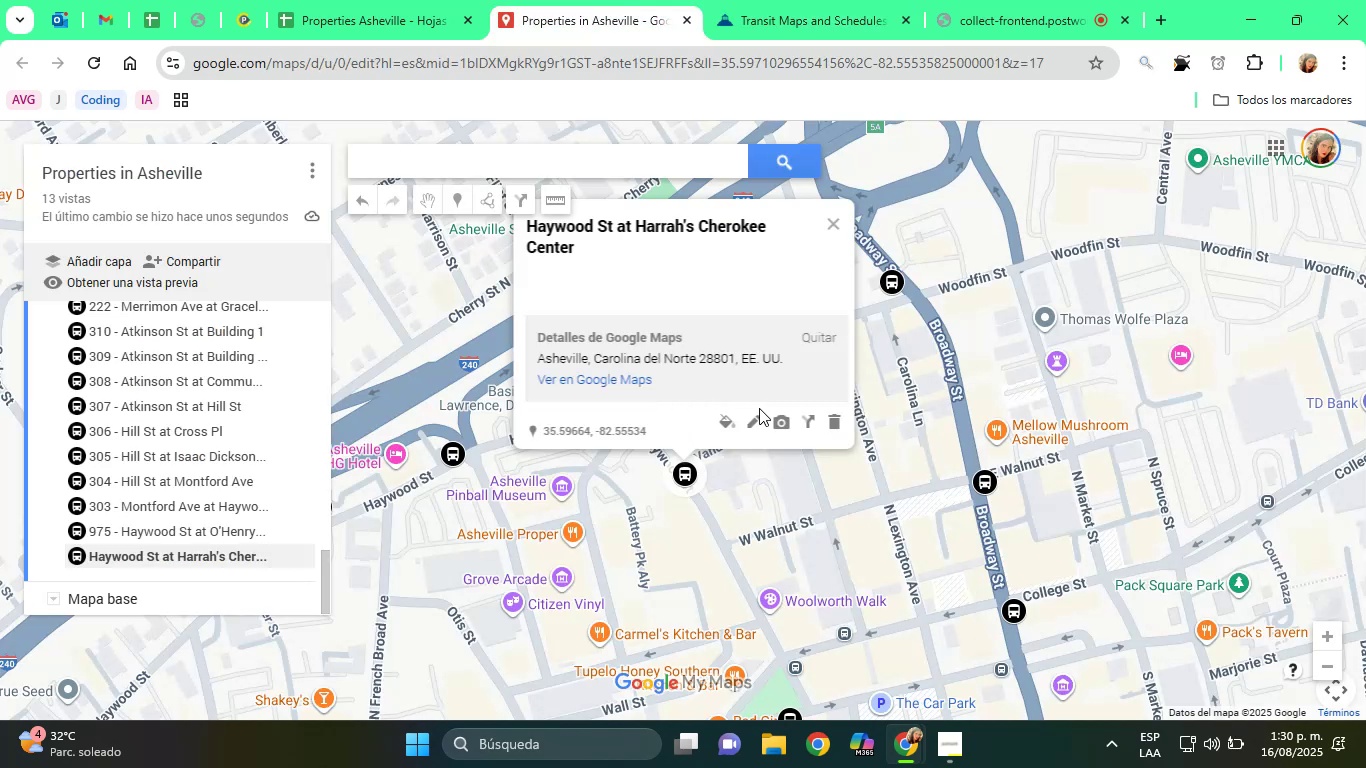 
left_click([758, 419])
 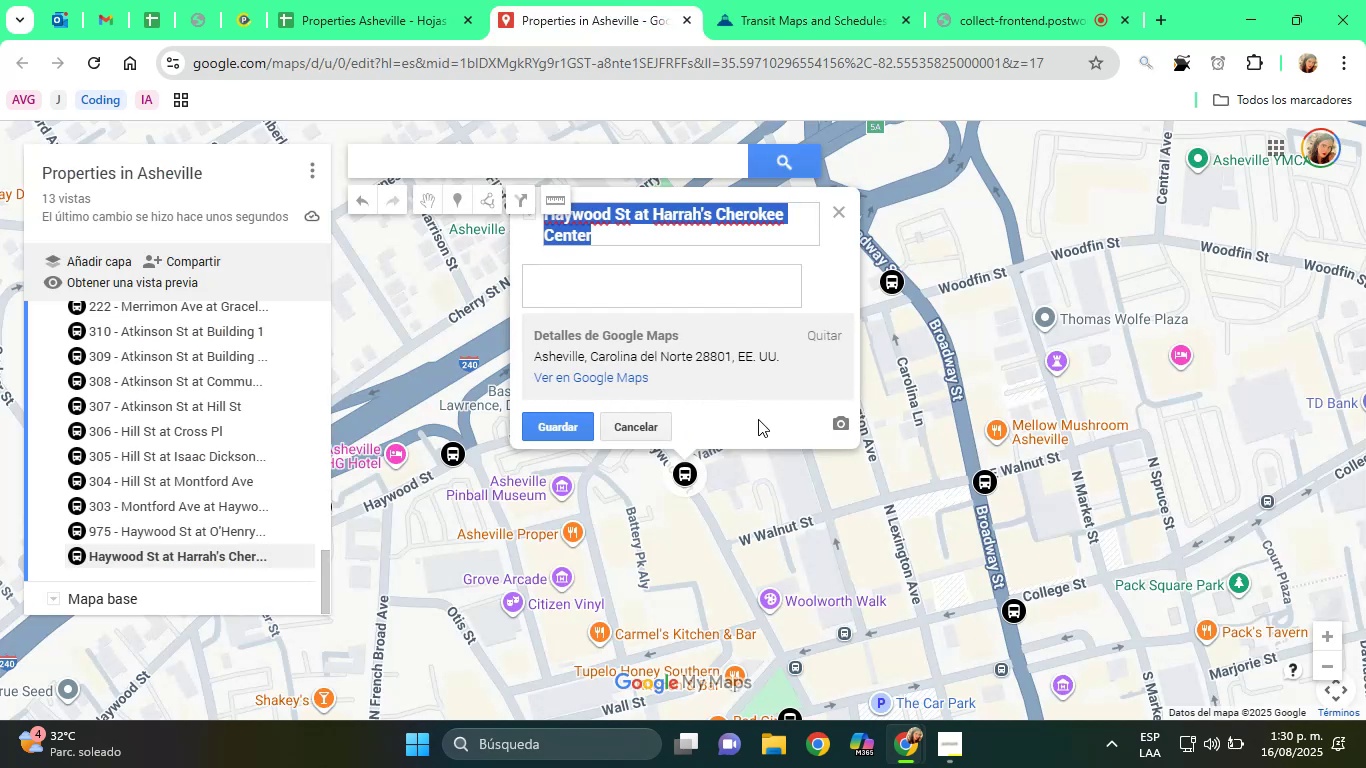 
key(Home)
 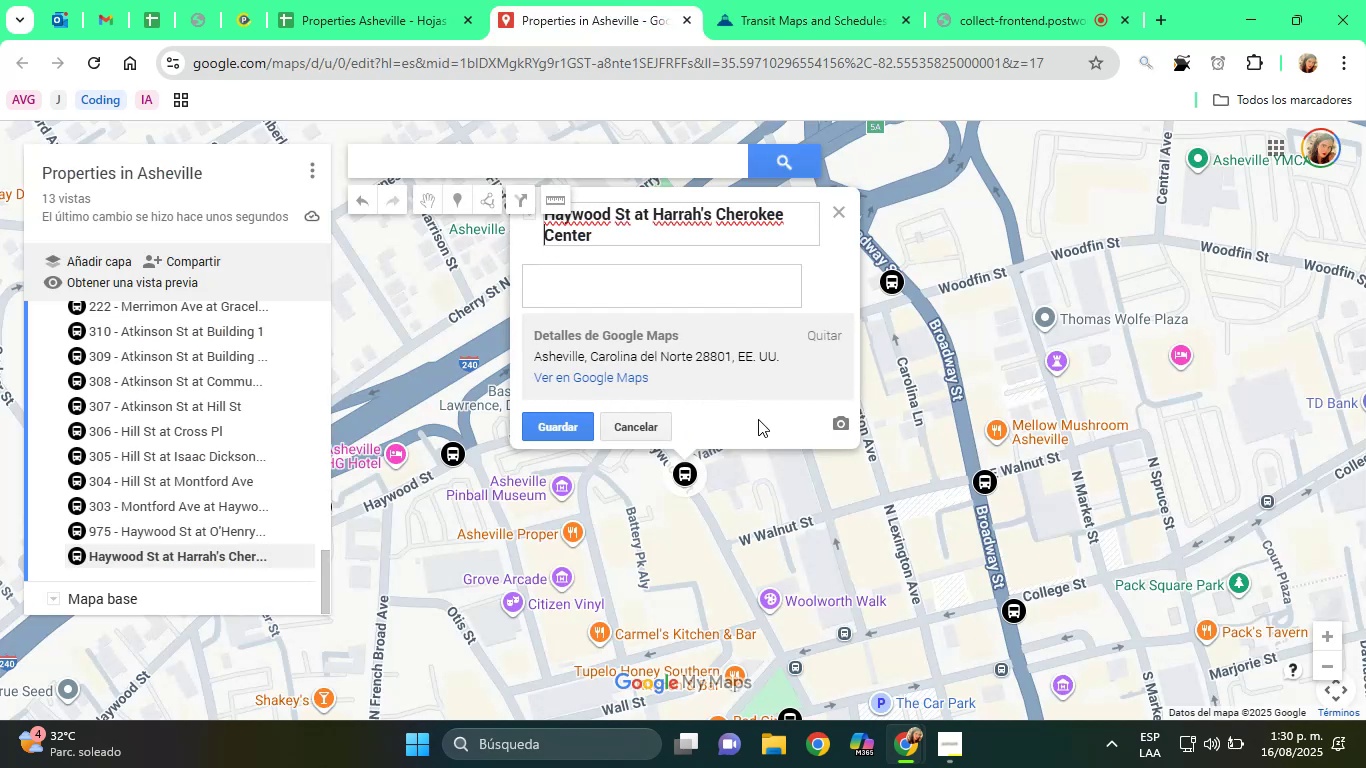 
key(ArrowUp)
 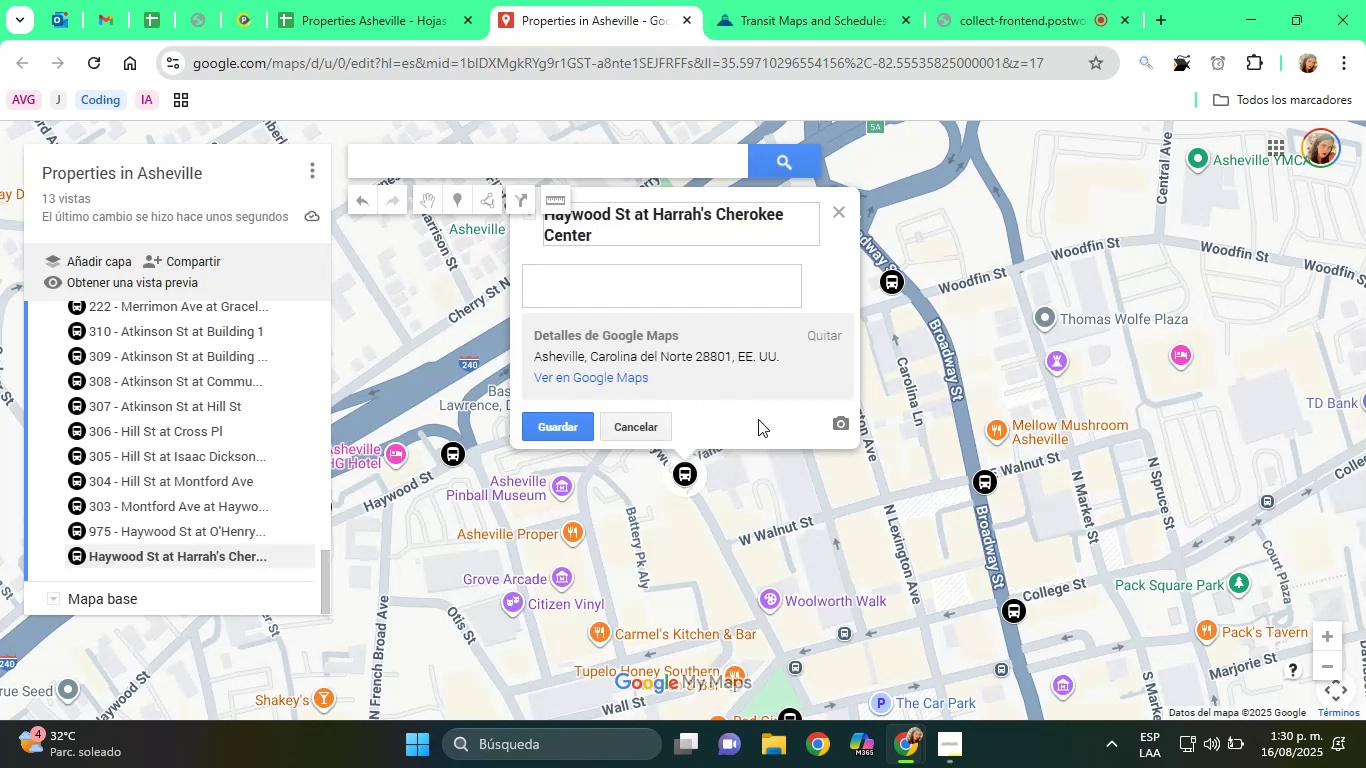 
type(974 - )
 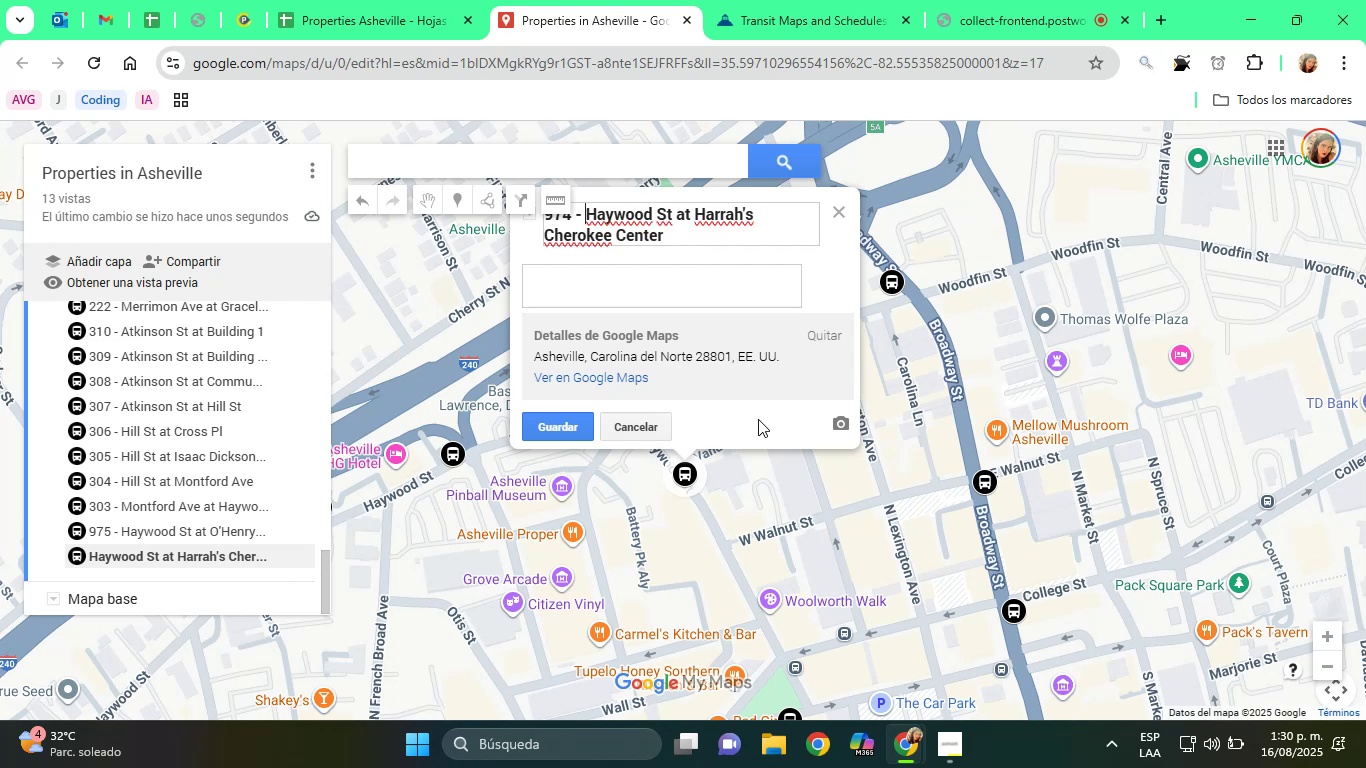 
key(Enter)
 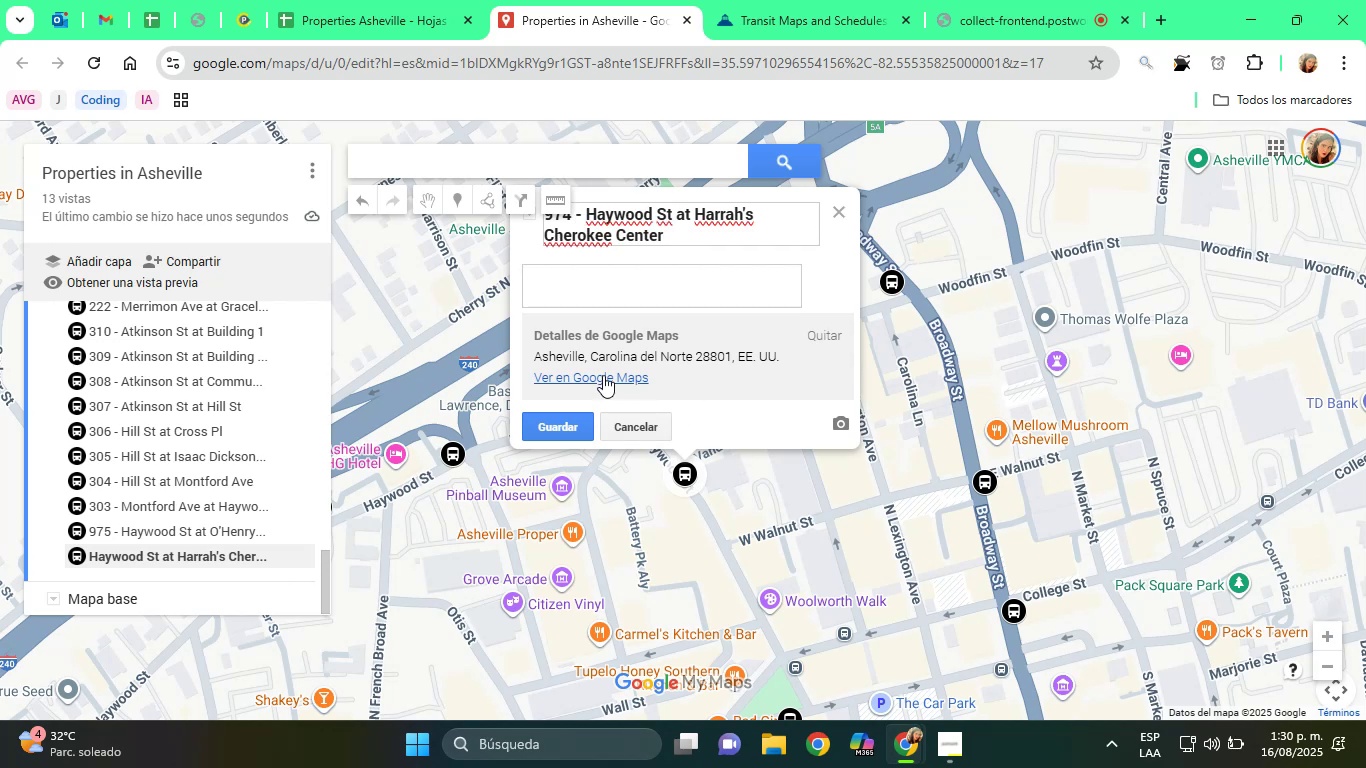 
type(Bus Stop)
 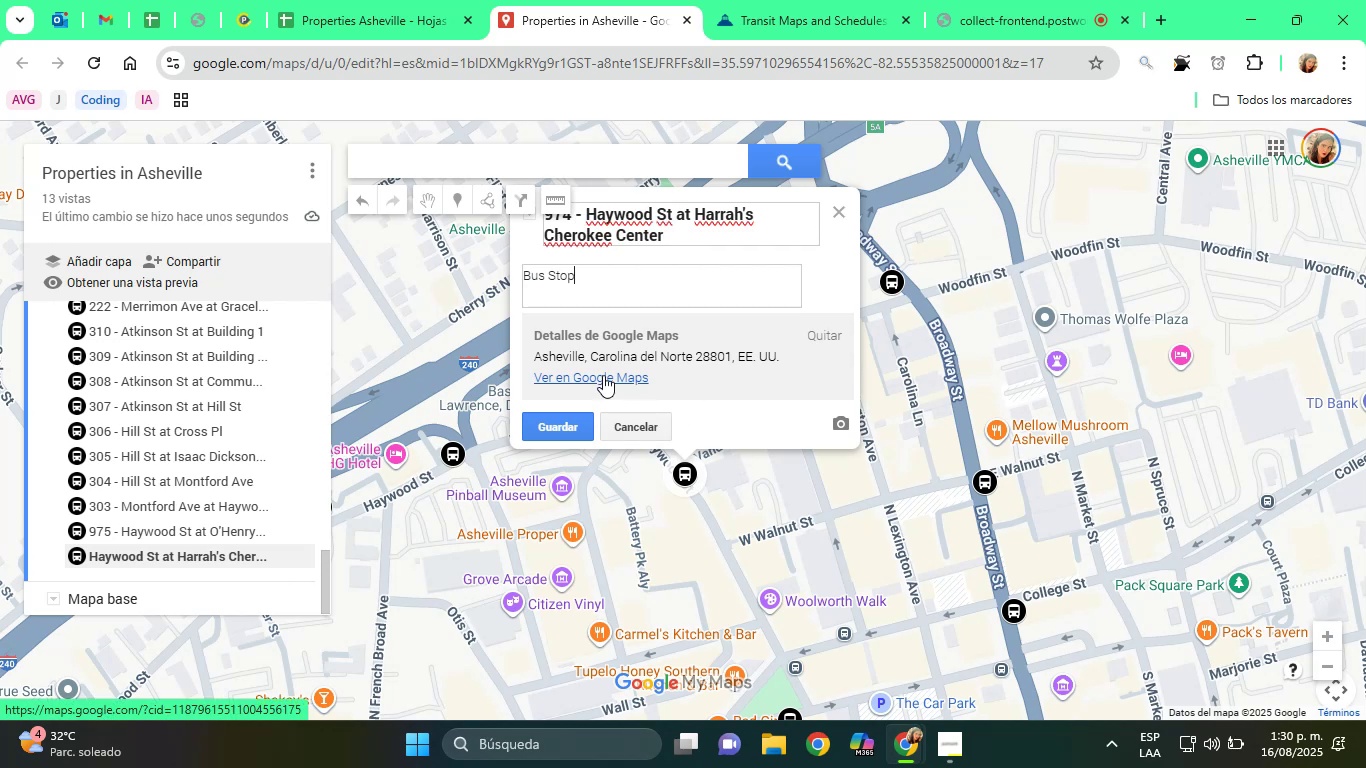 
key(Enter)
 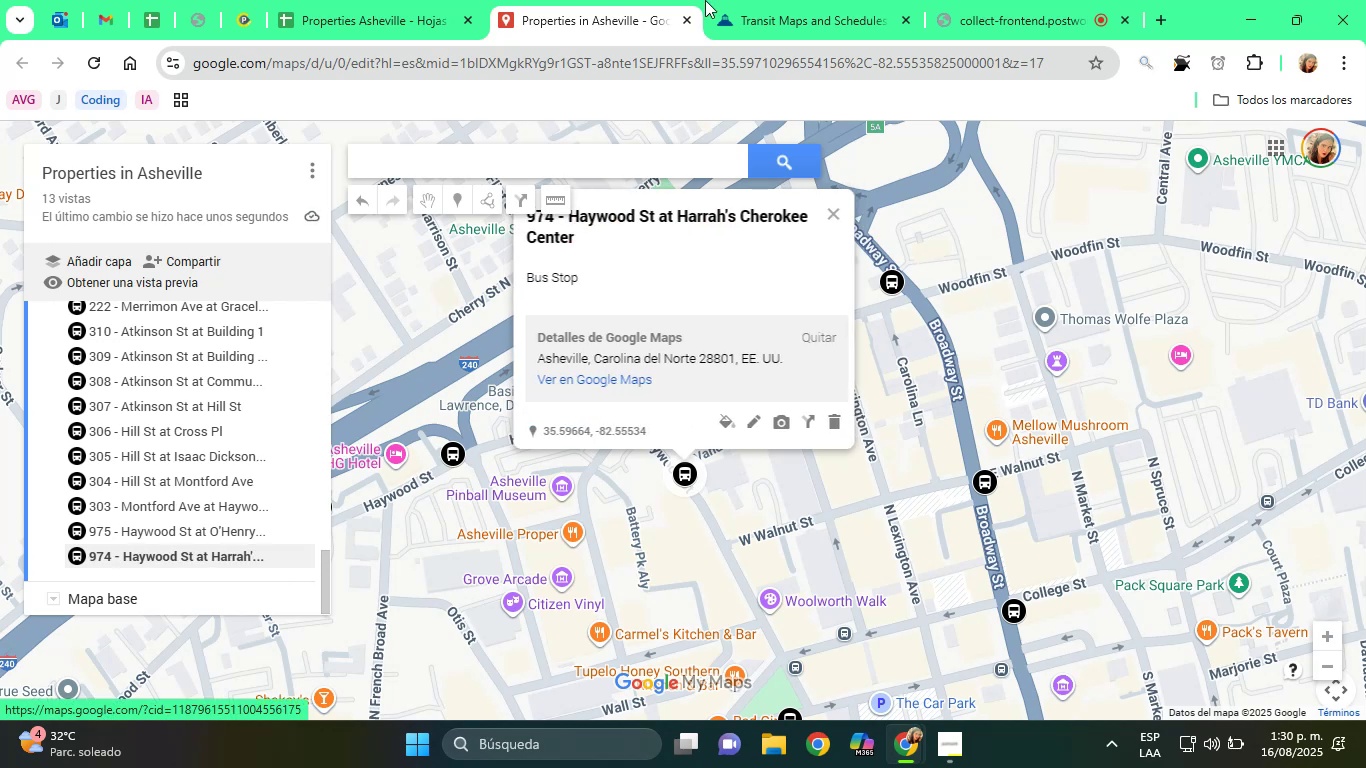 
left_click([745, 0])
 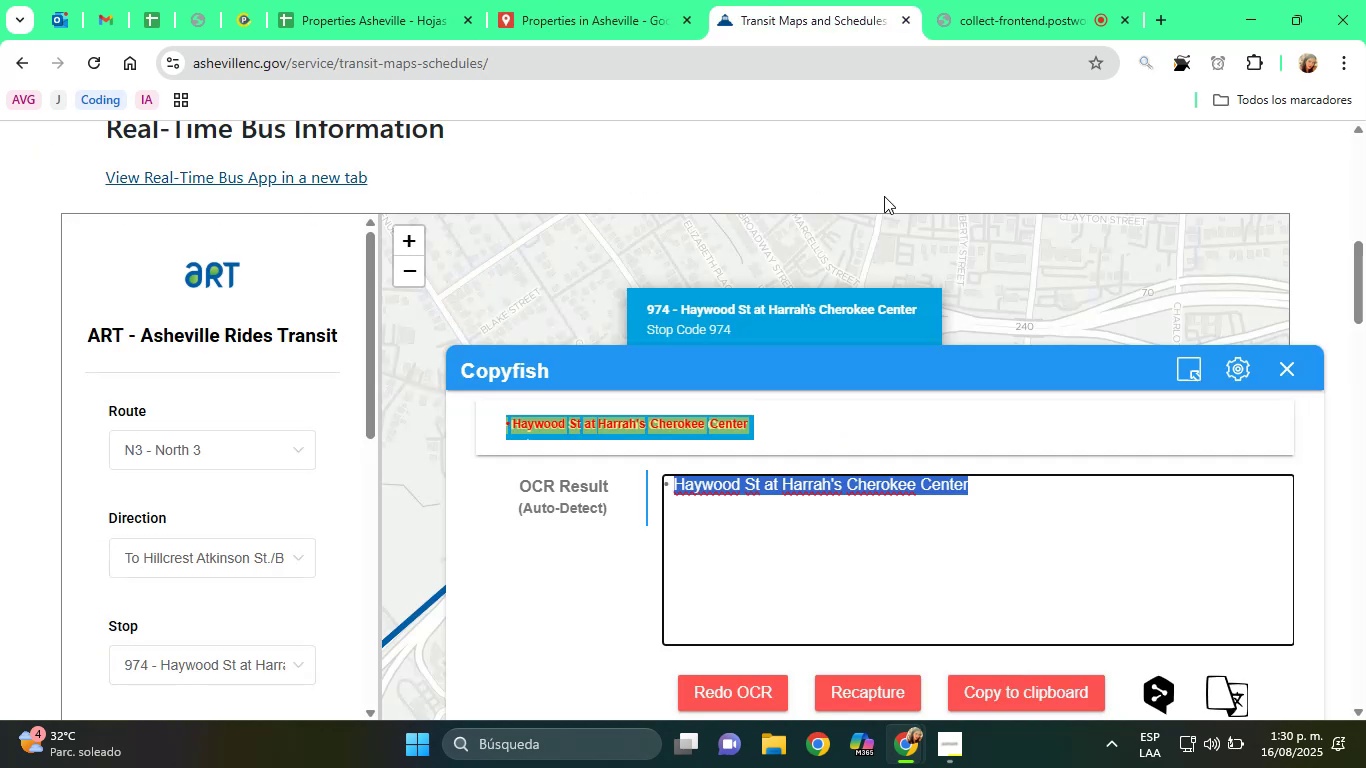 
left_click([1106, 228])
 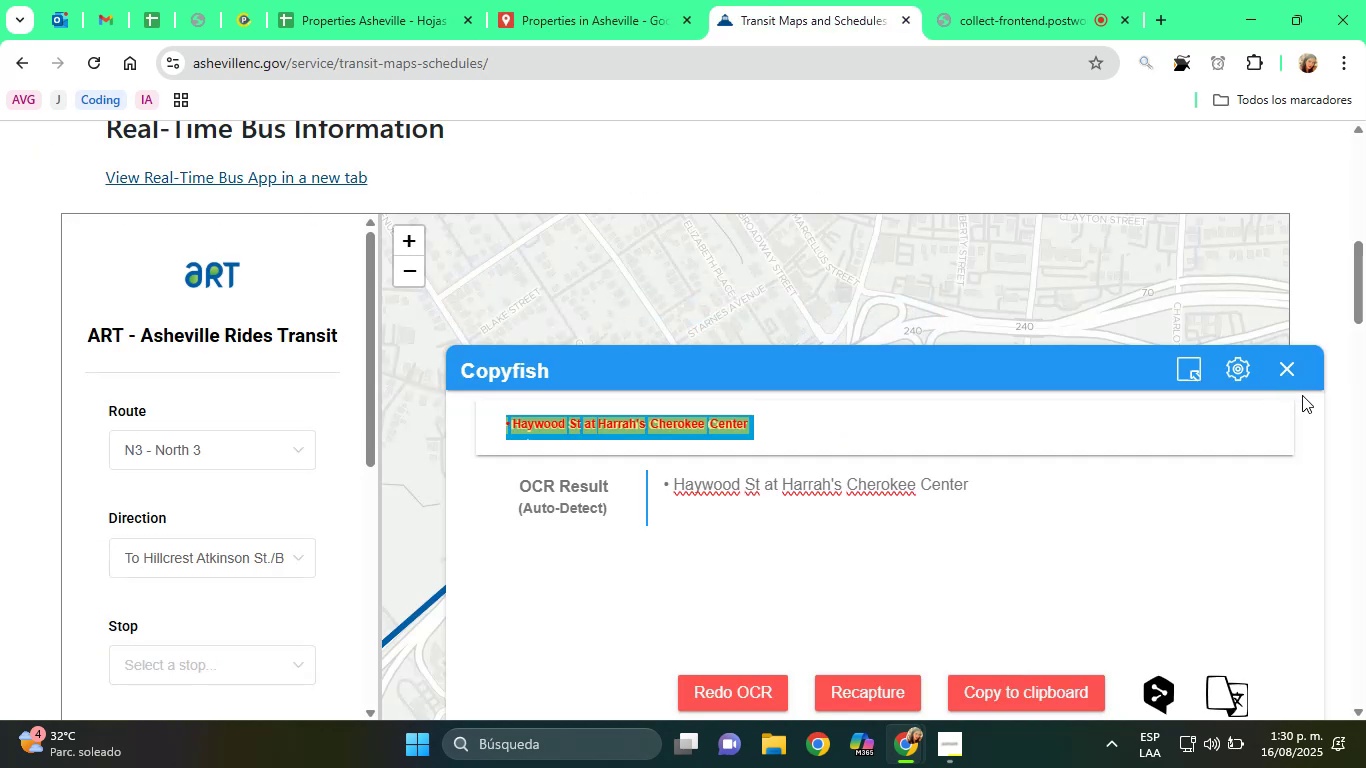 
left_click([1287, 370])
 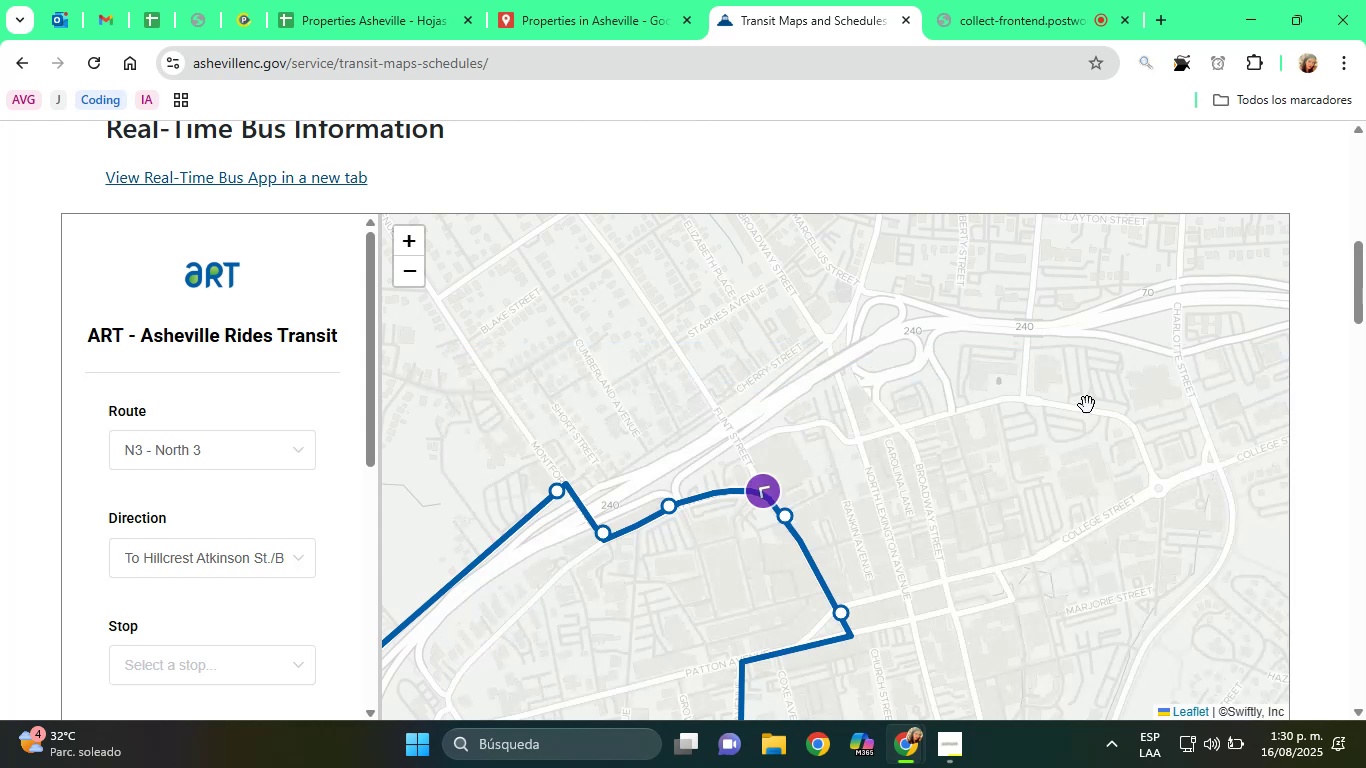 
left_click_drag(start_coordinate=[969, 446], to_coordinate=[862, 329])
 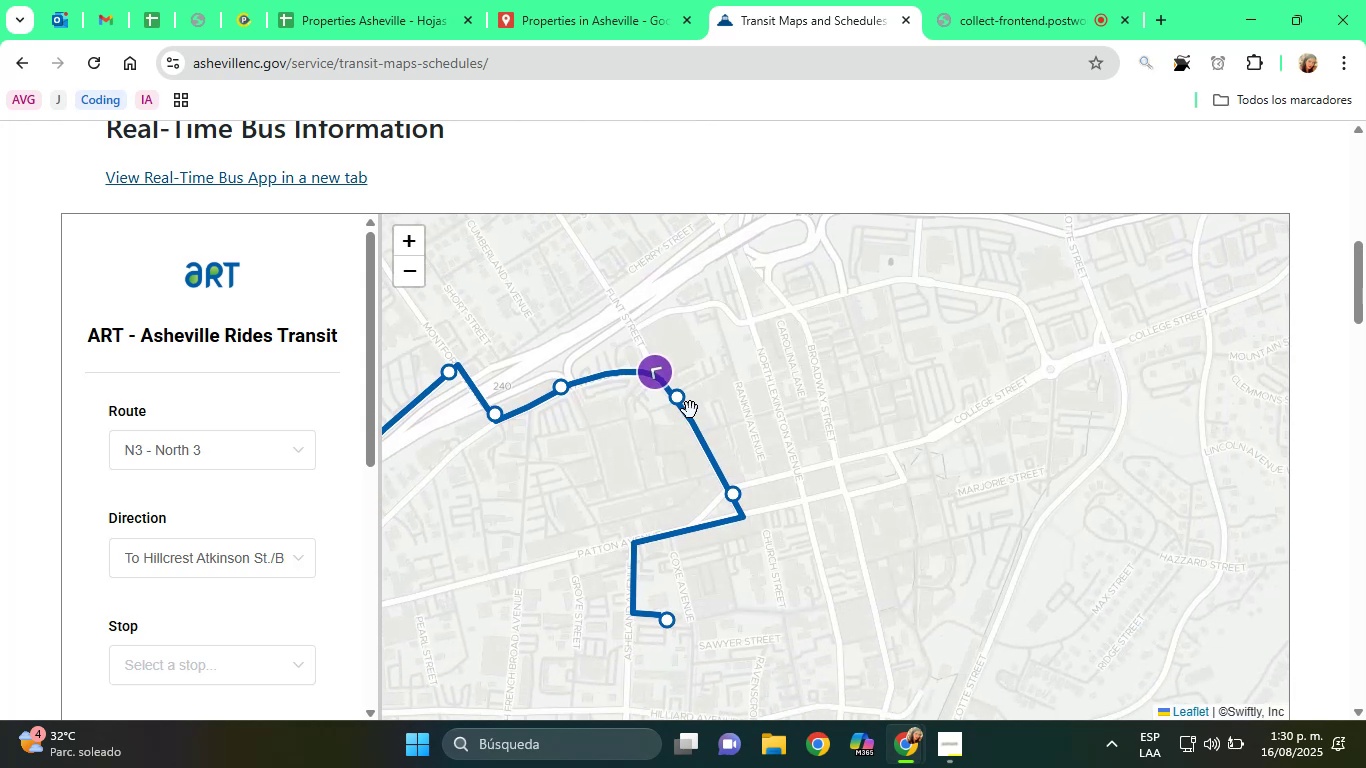 
left_click([684, 403])
 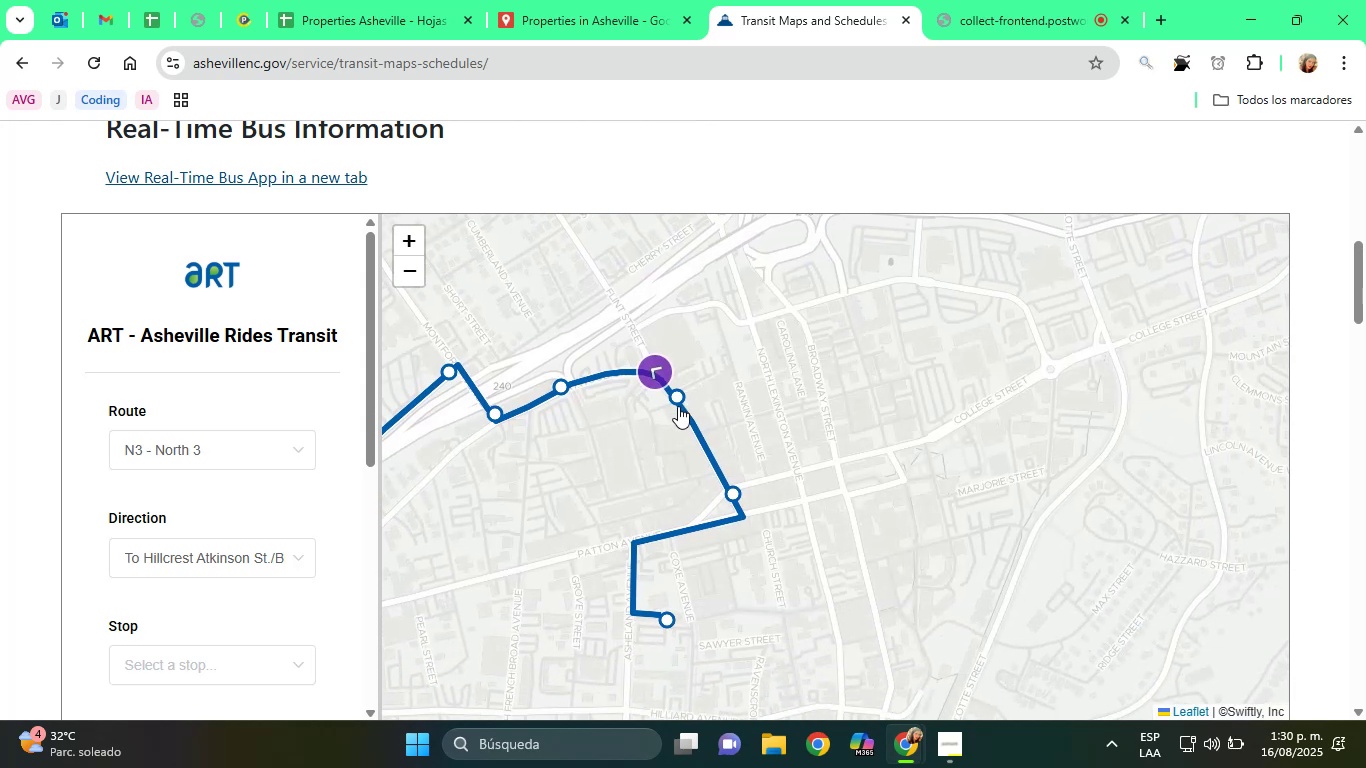 
left_click([680, 396])
 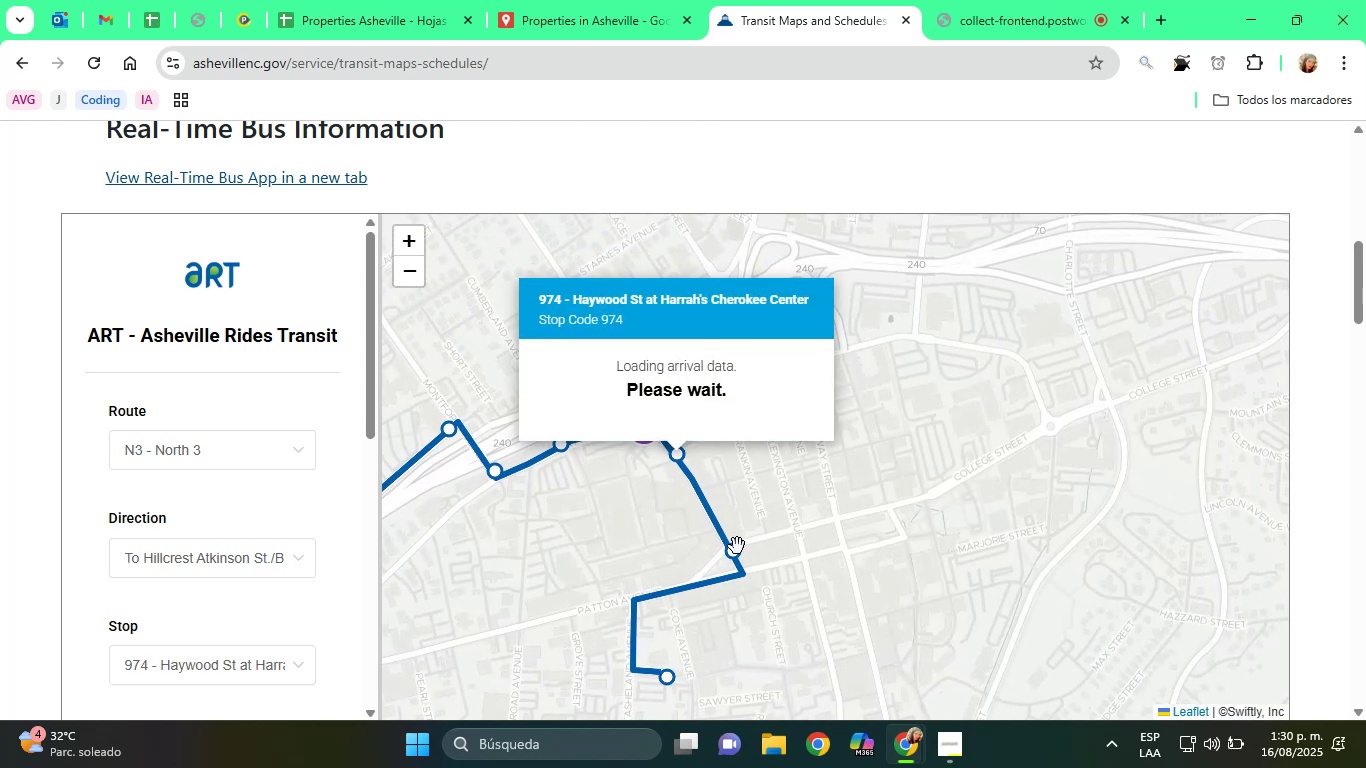 
left_click([733, 552])
 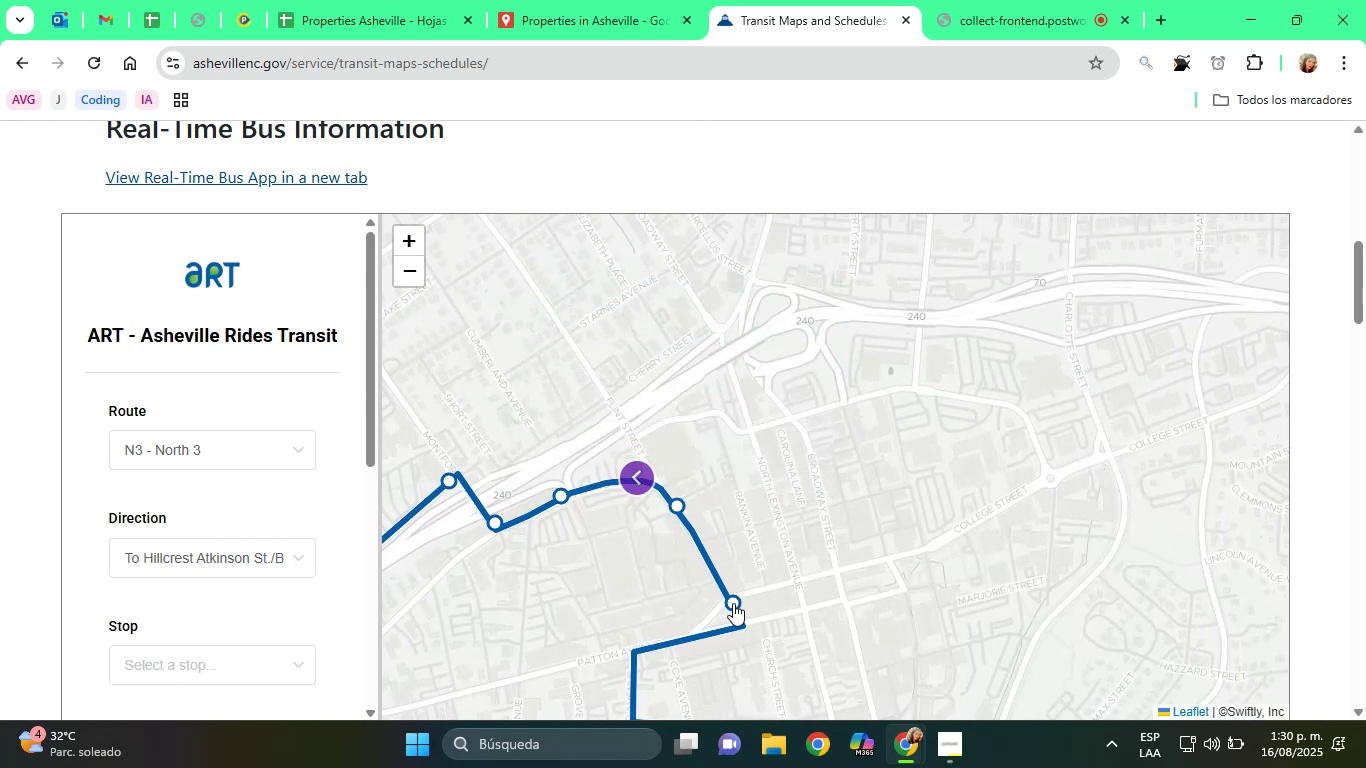 
left_click([732, 597])
 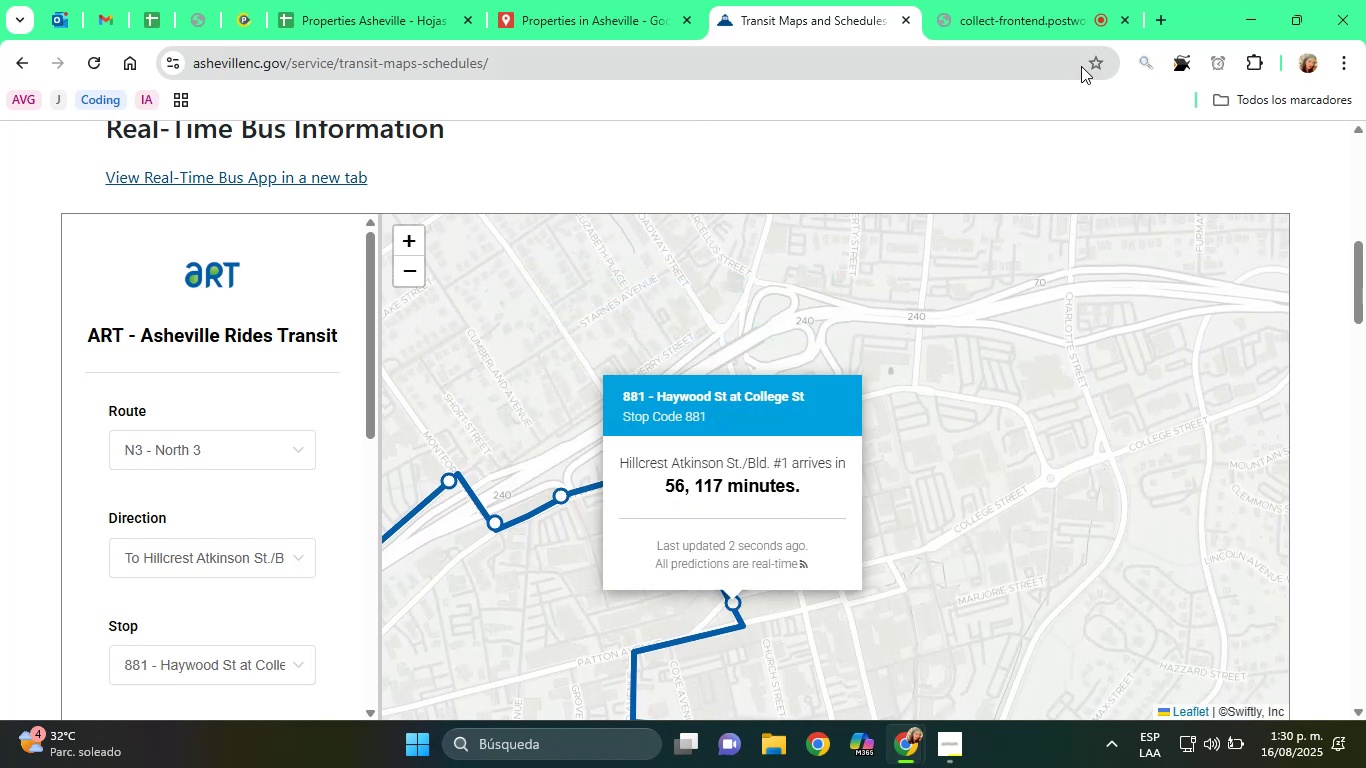 
left_click([1188, 56])
 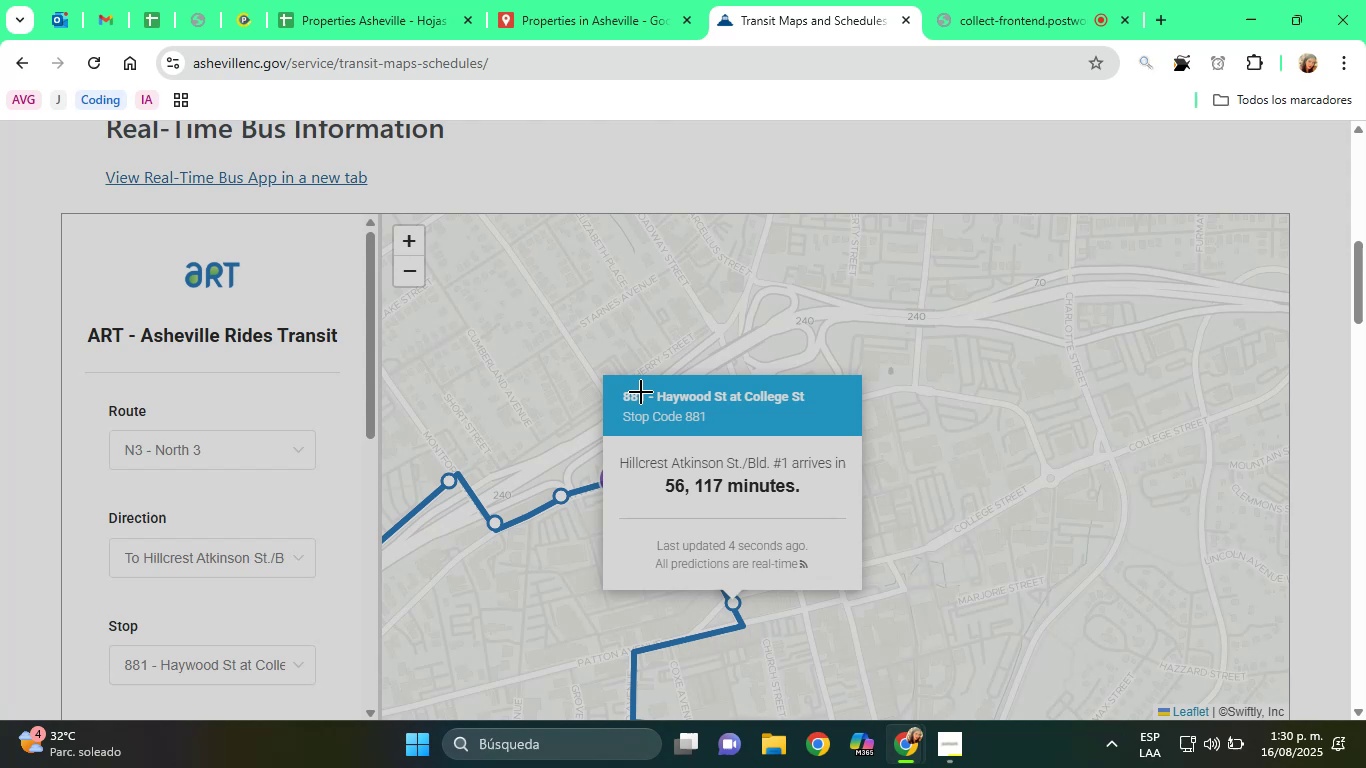 
left_click_drag(start_coordinate=[652, 390], to_coordinate=[819, 415])
 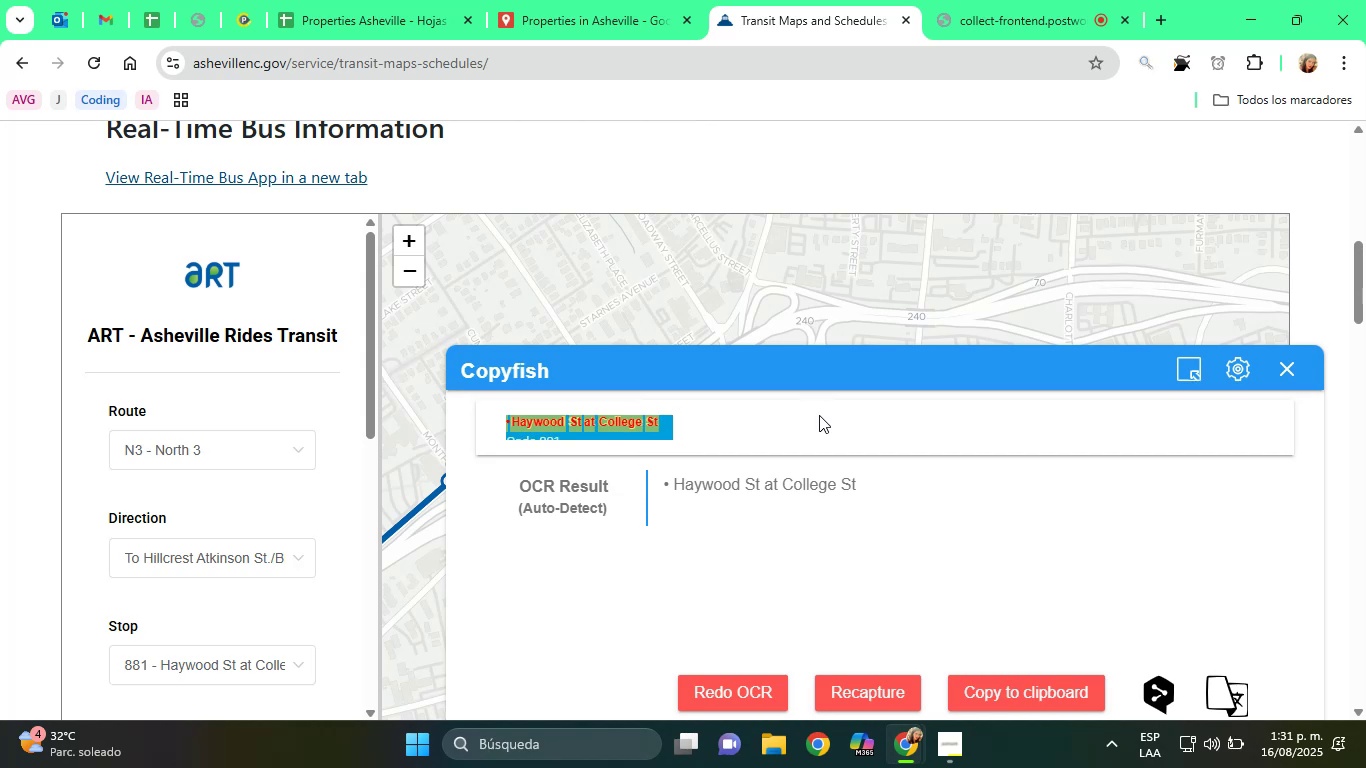 
wait(43.62)
 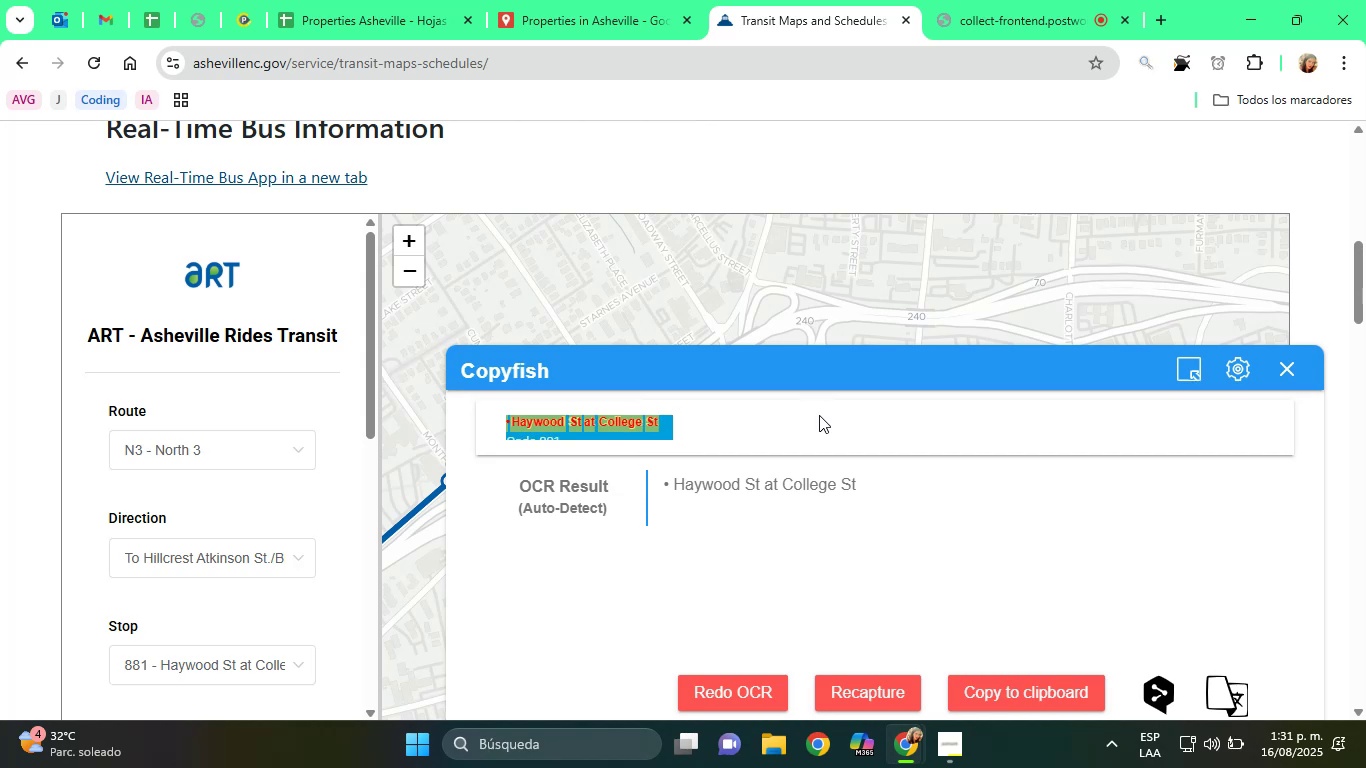 
left_click_drag(start_coordinate=[866, 481], to_coordinate=[677, 471])
 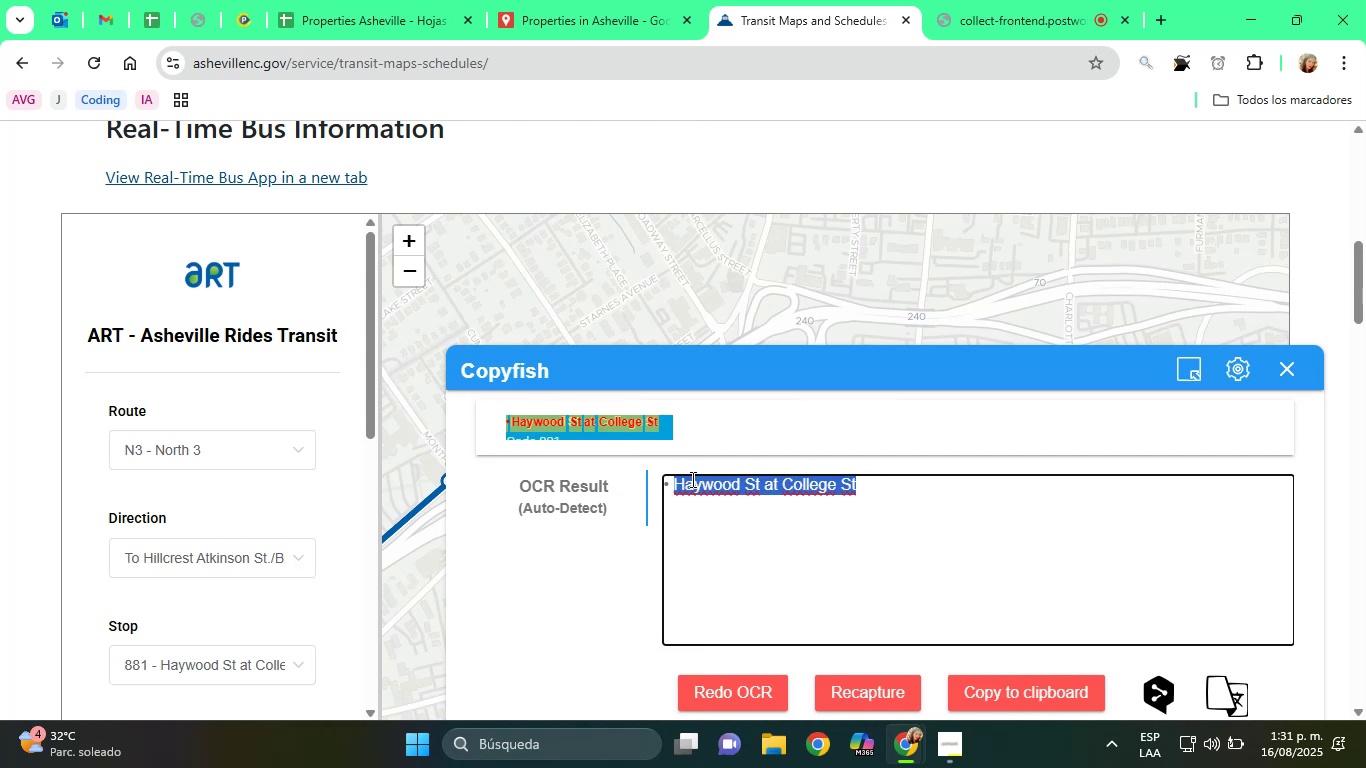 
right_click([691, 479])
 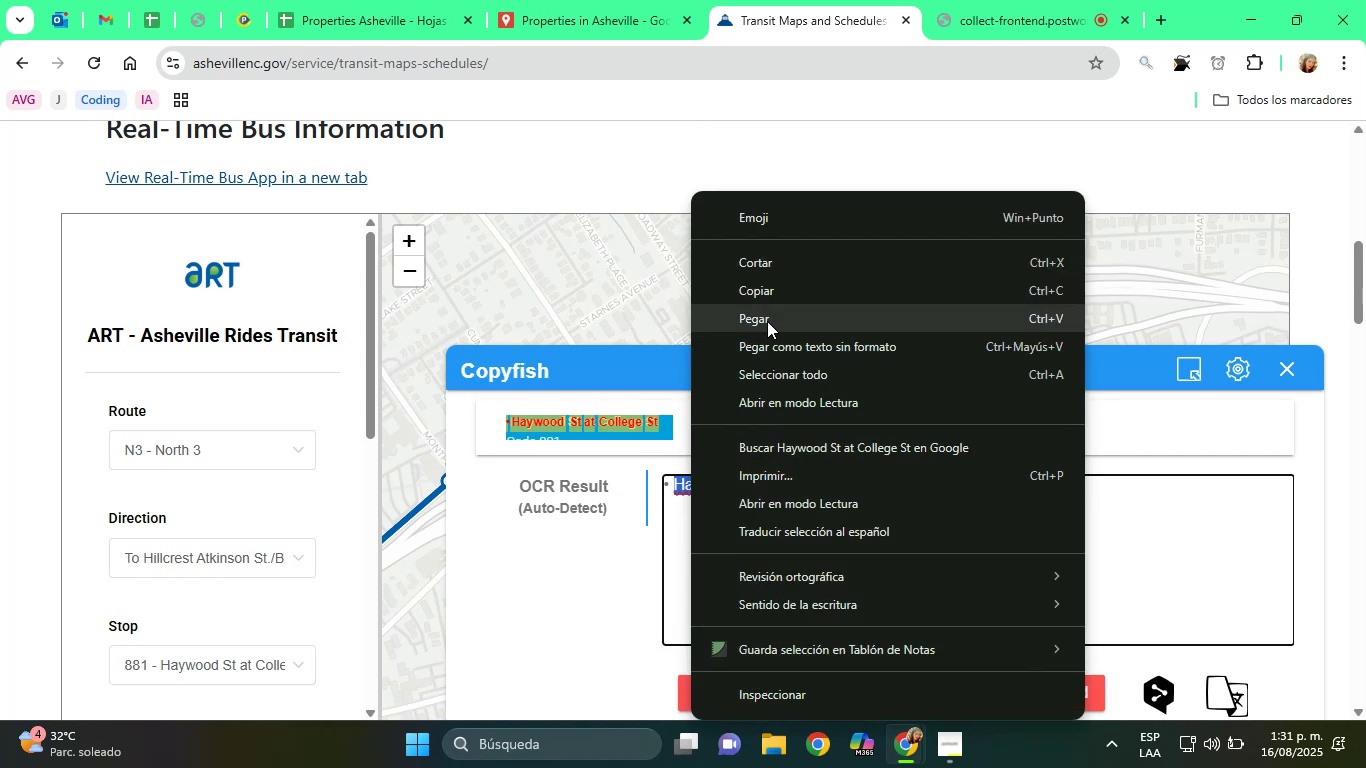 
left_click([766, 294])
 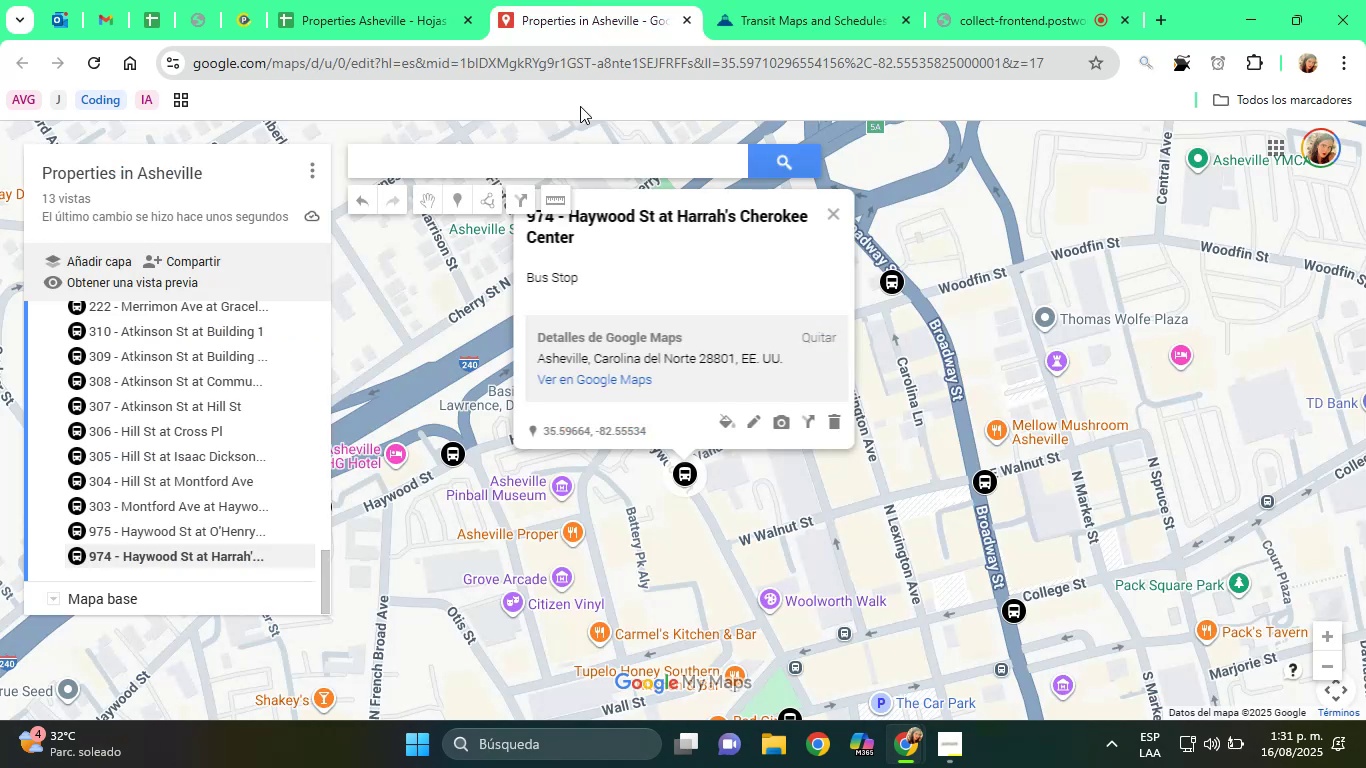 
right_click([578, 159])
 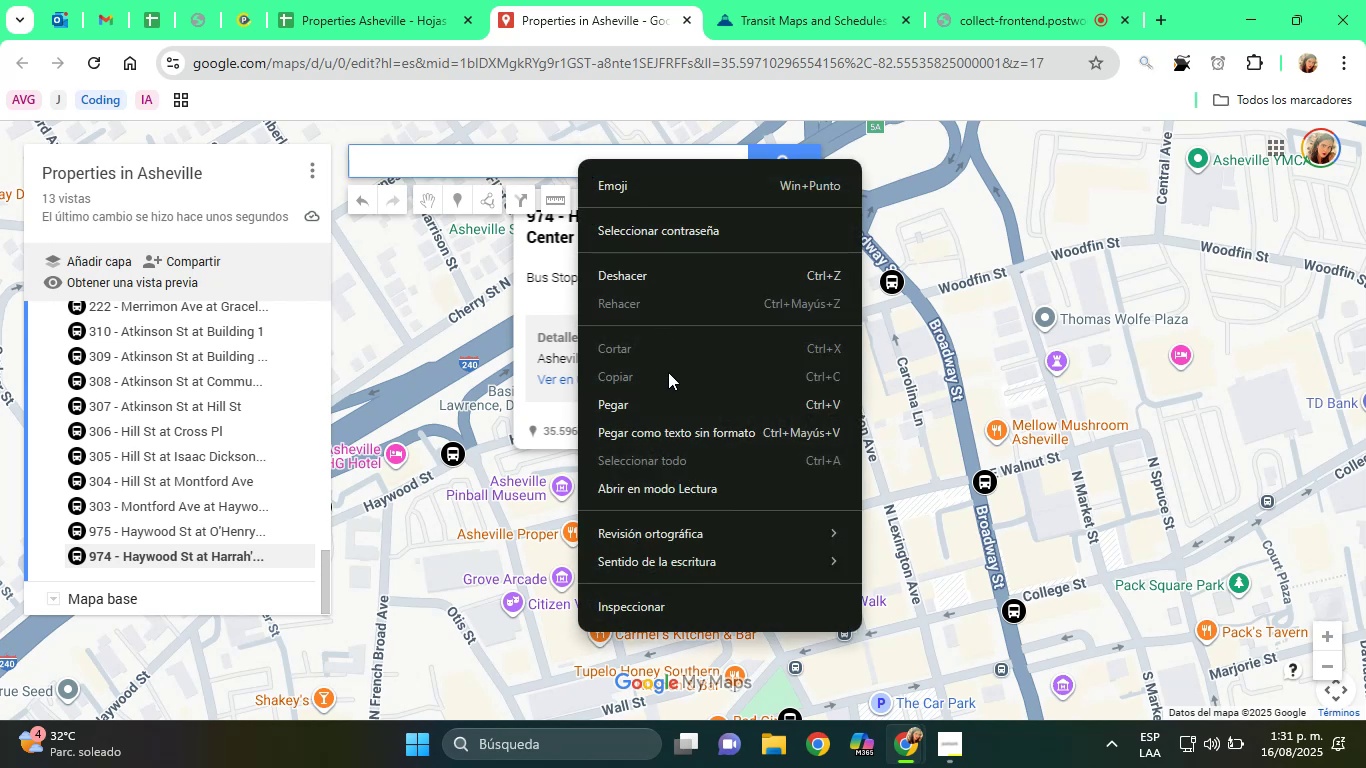 
left_click([671, 391])
 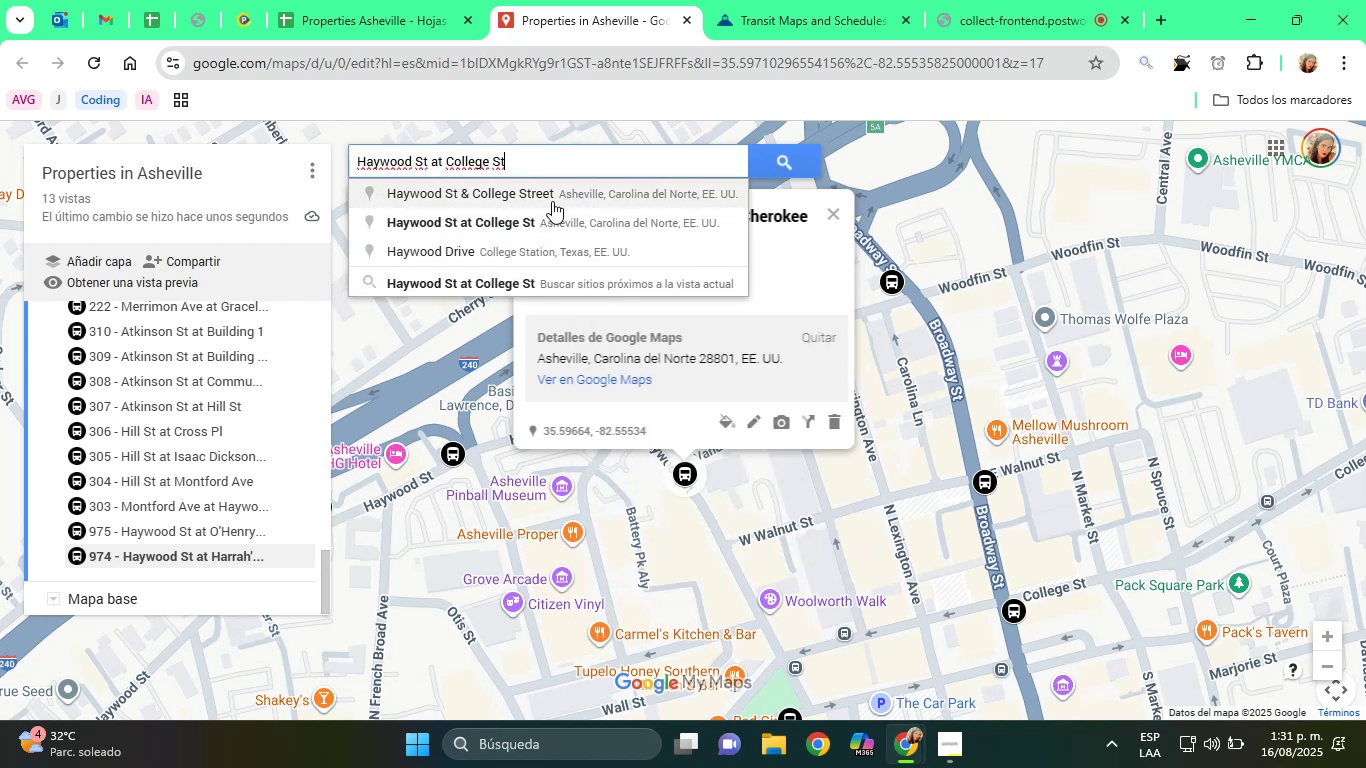 
left_click([544, 220])
 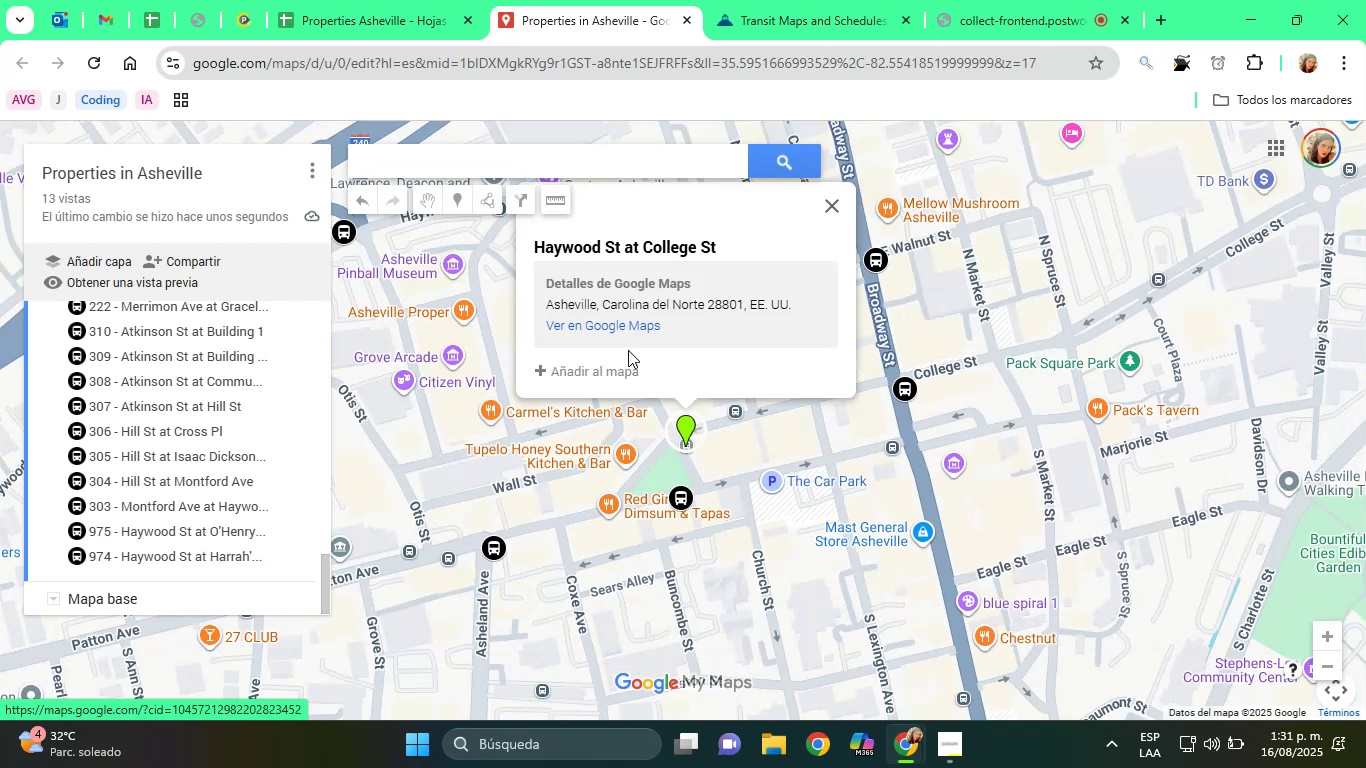 
left_click([590, 369])
 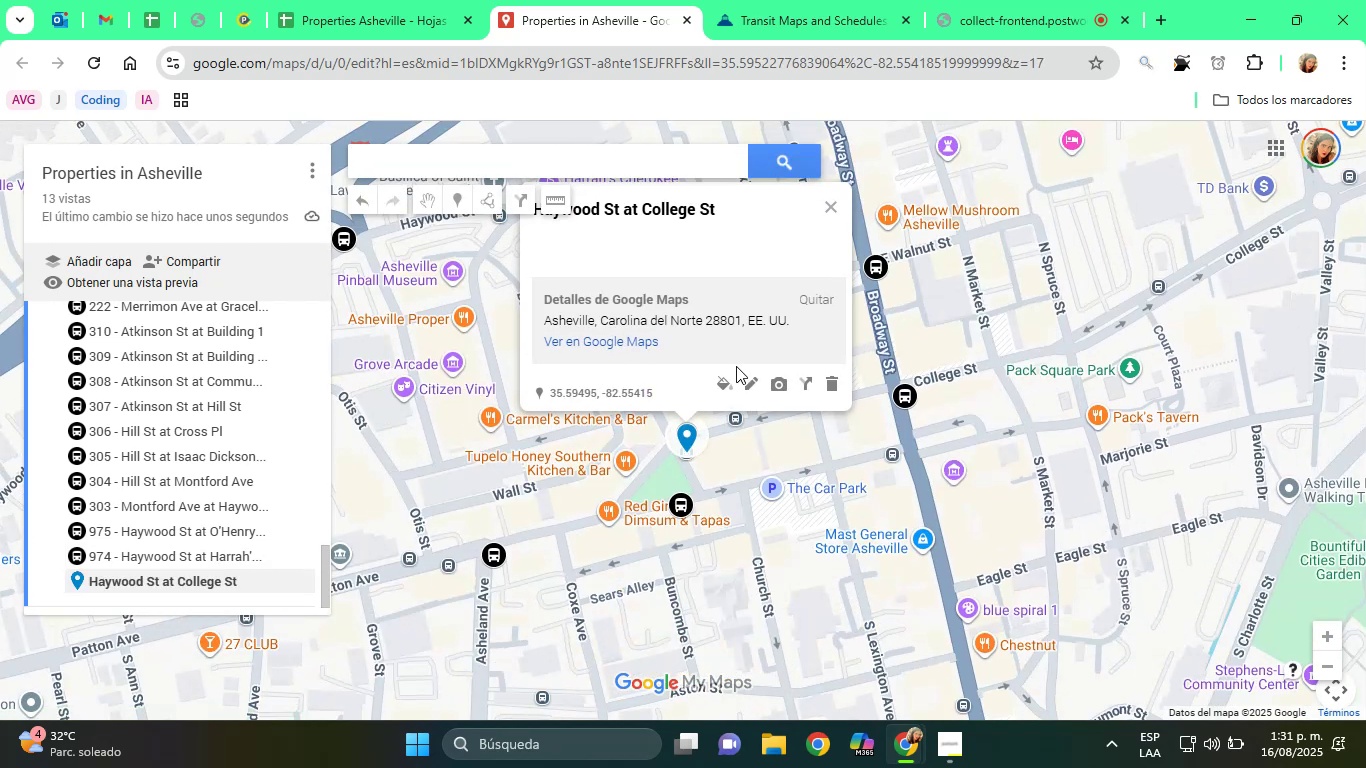 
left_click([731, 381])
 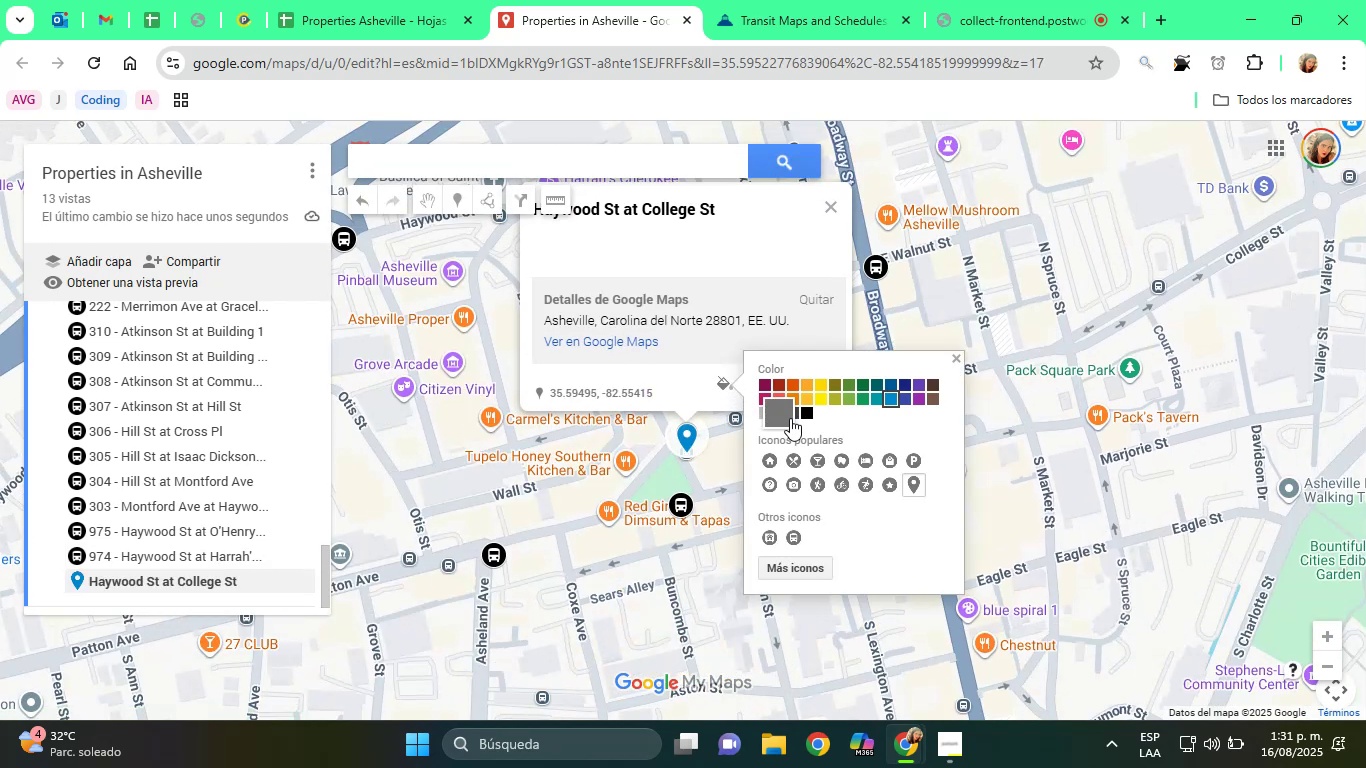 
left_click_drag(start_coordinate=[808, 413], to_coordinate=[813, 413])
 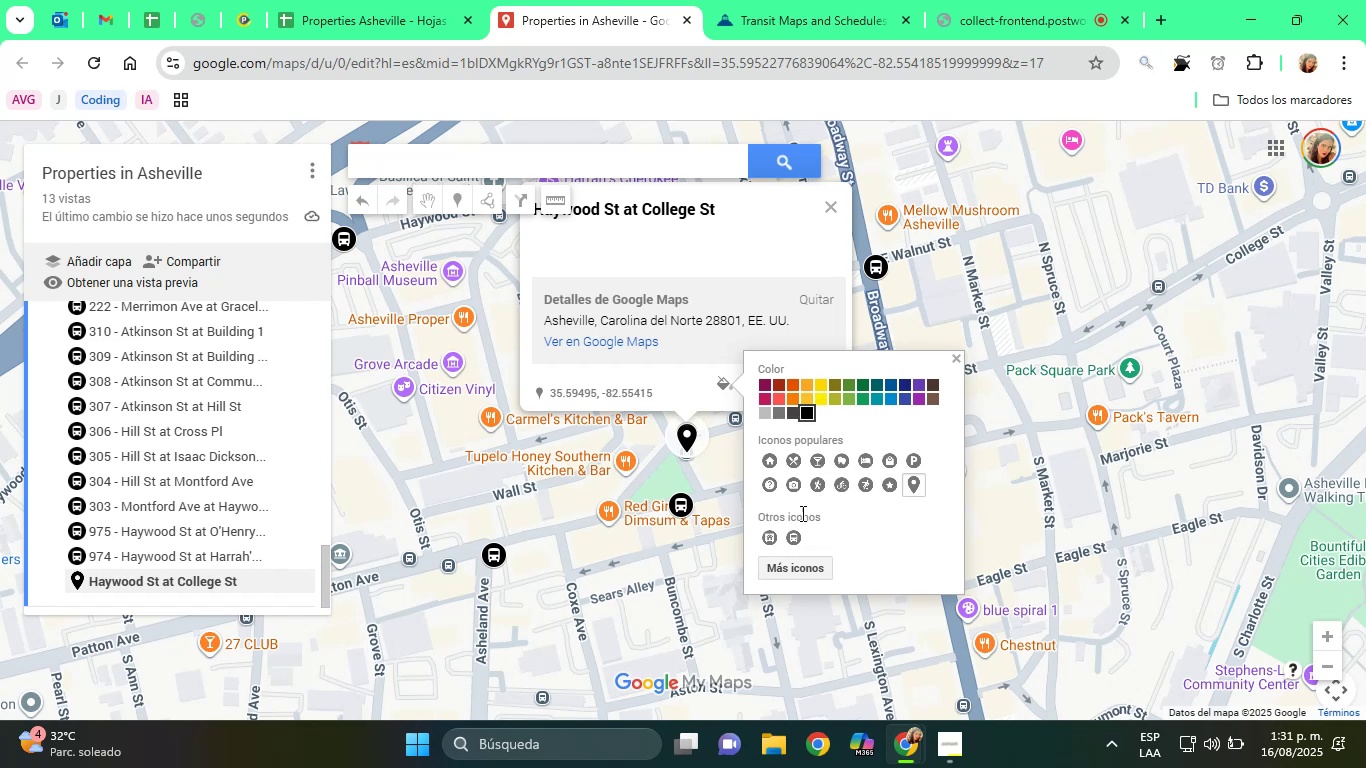 
left_click([796, 532])
 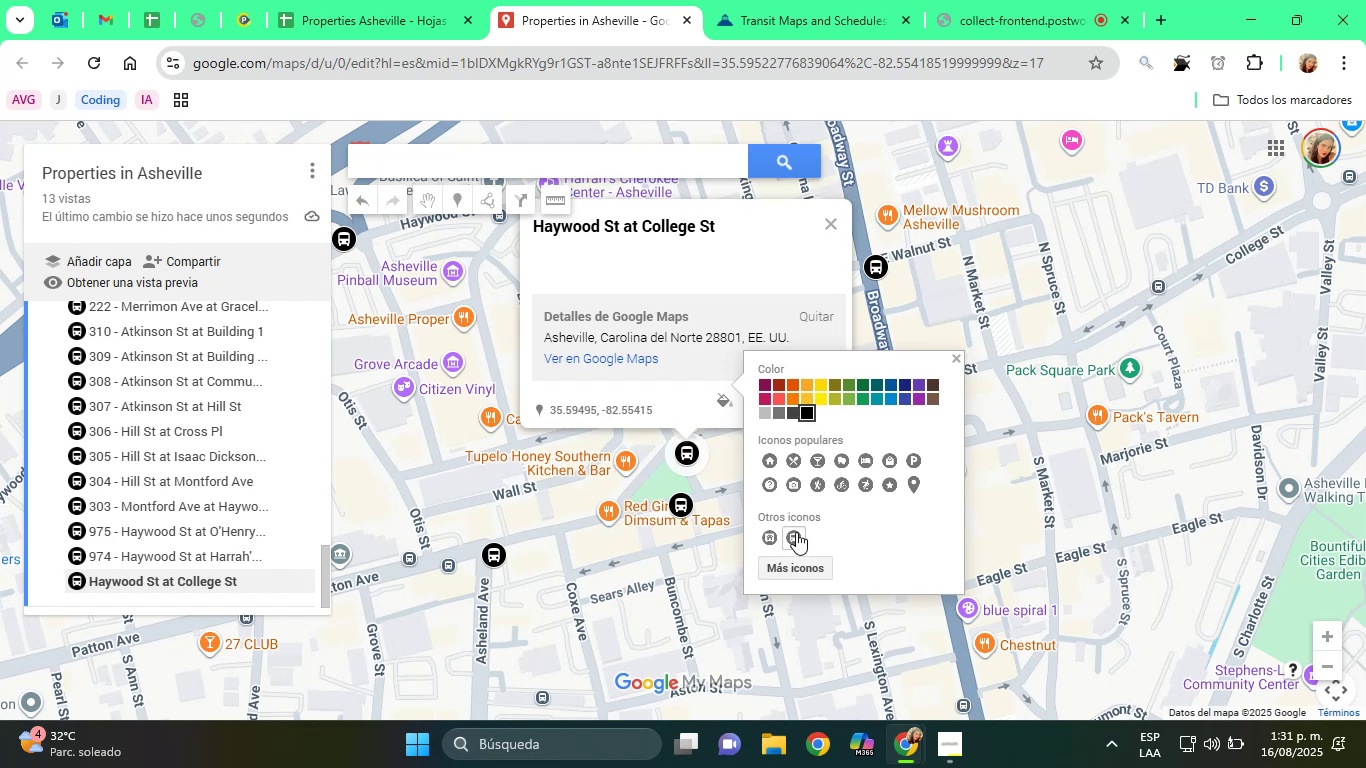 
mouse_move([780, 441])
 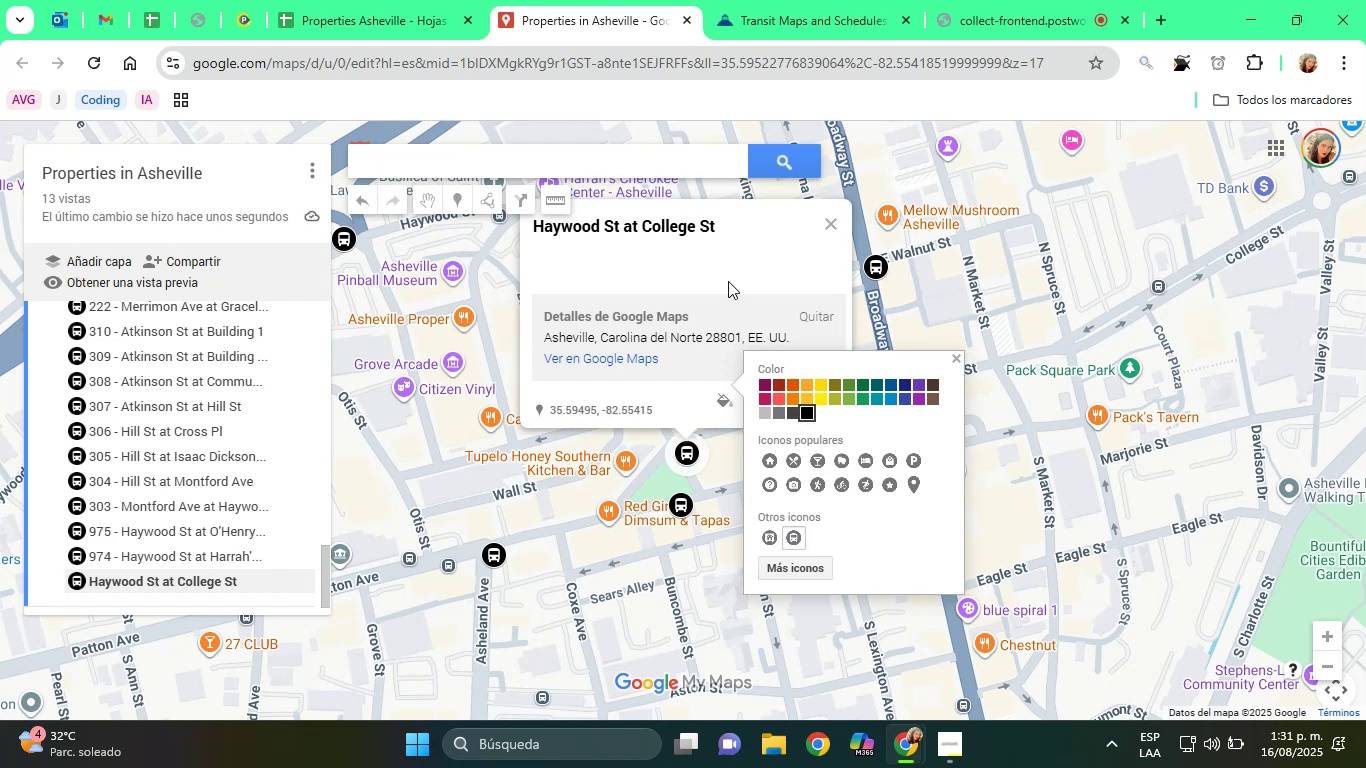 
left_click([721, 243])
 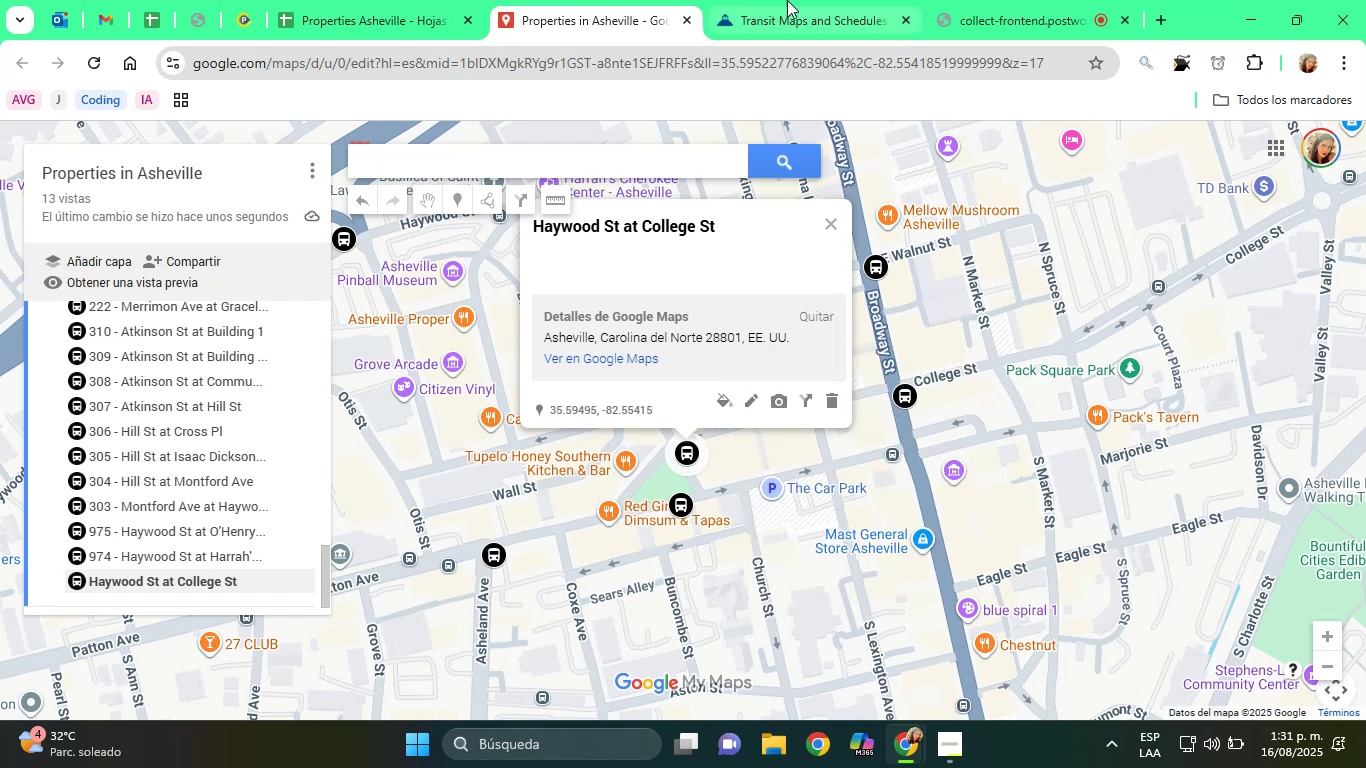 
double_click([807, 0])
 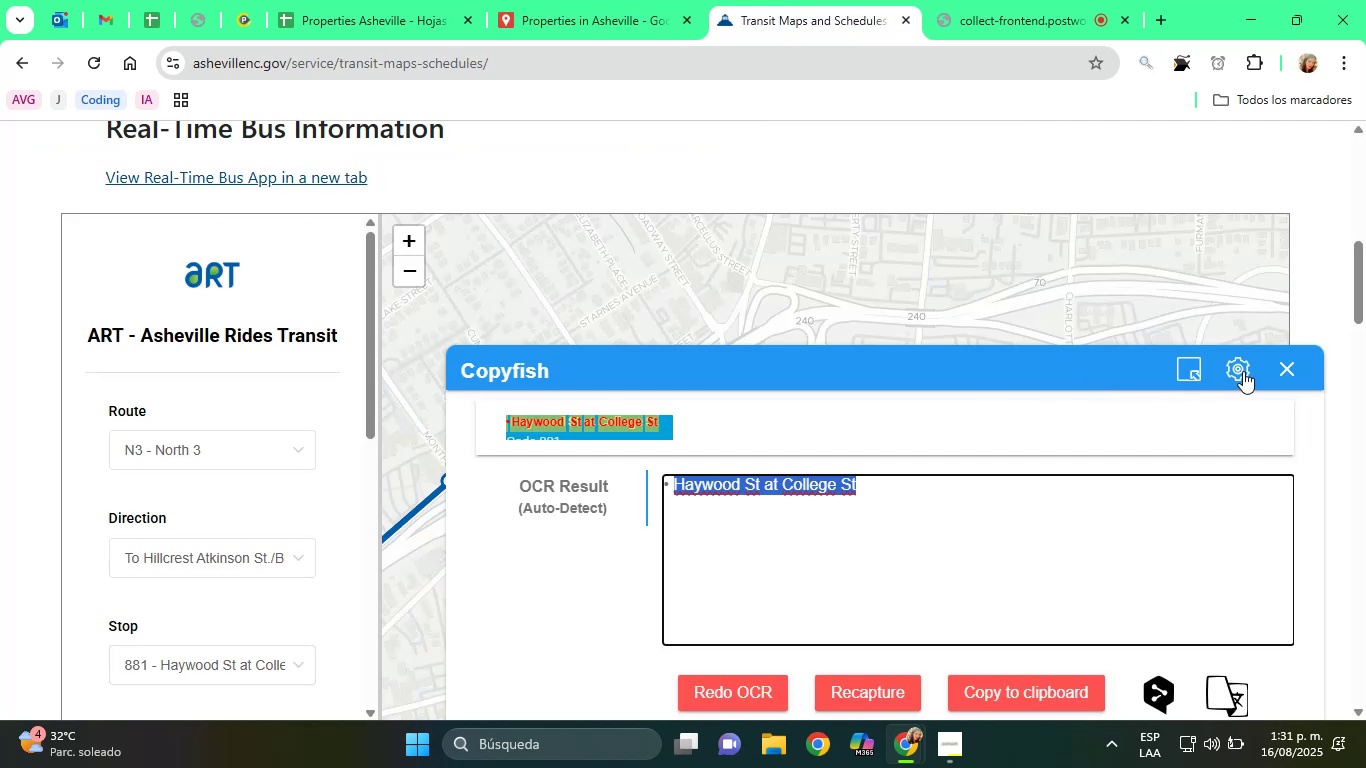 
left_click([1298, 364])
 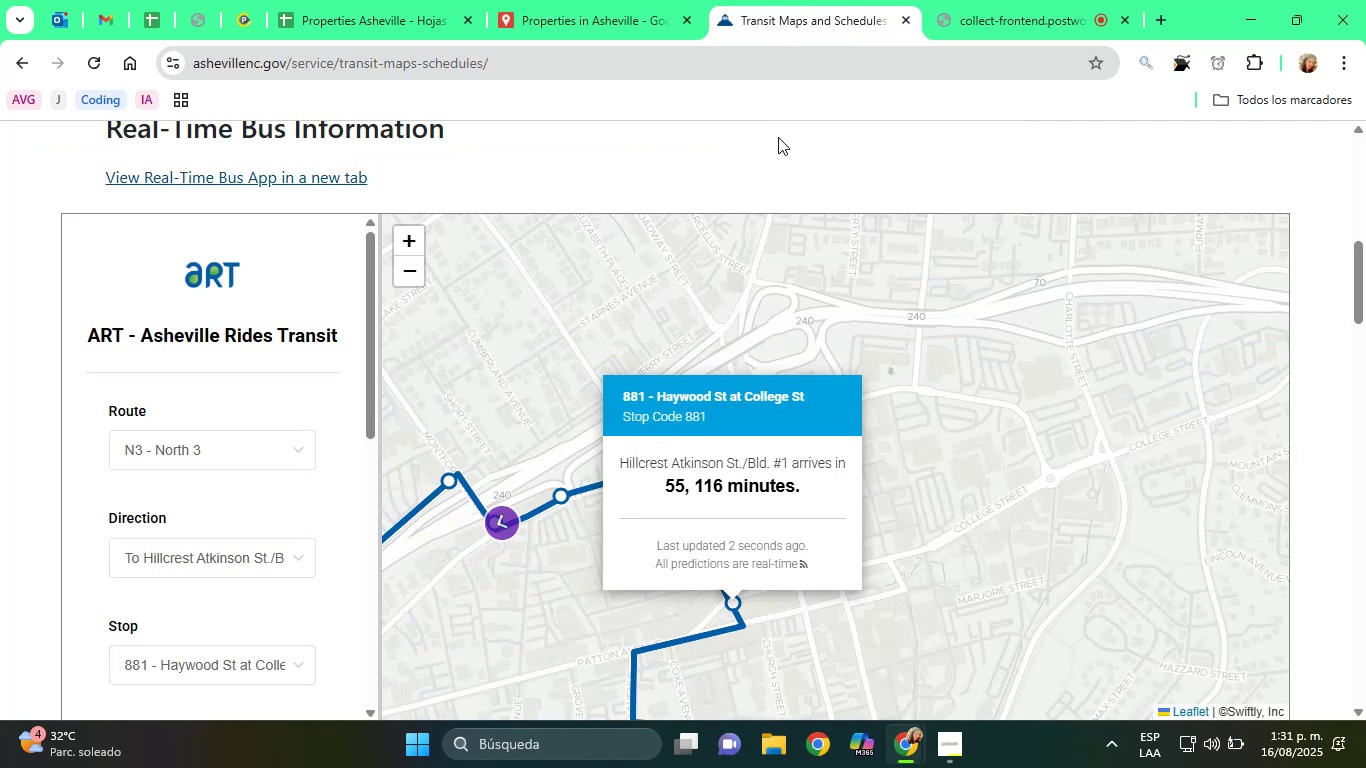 
left_click([535, 0])
 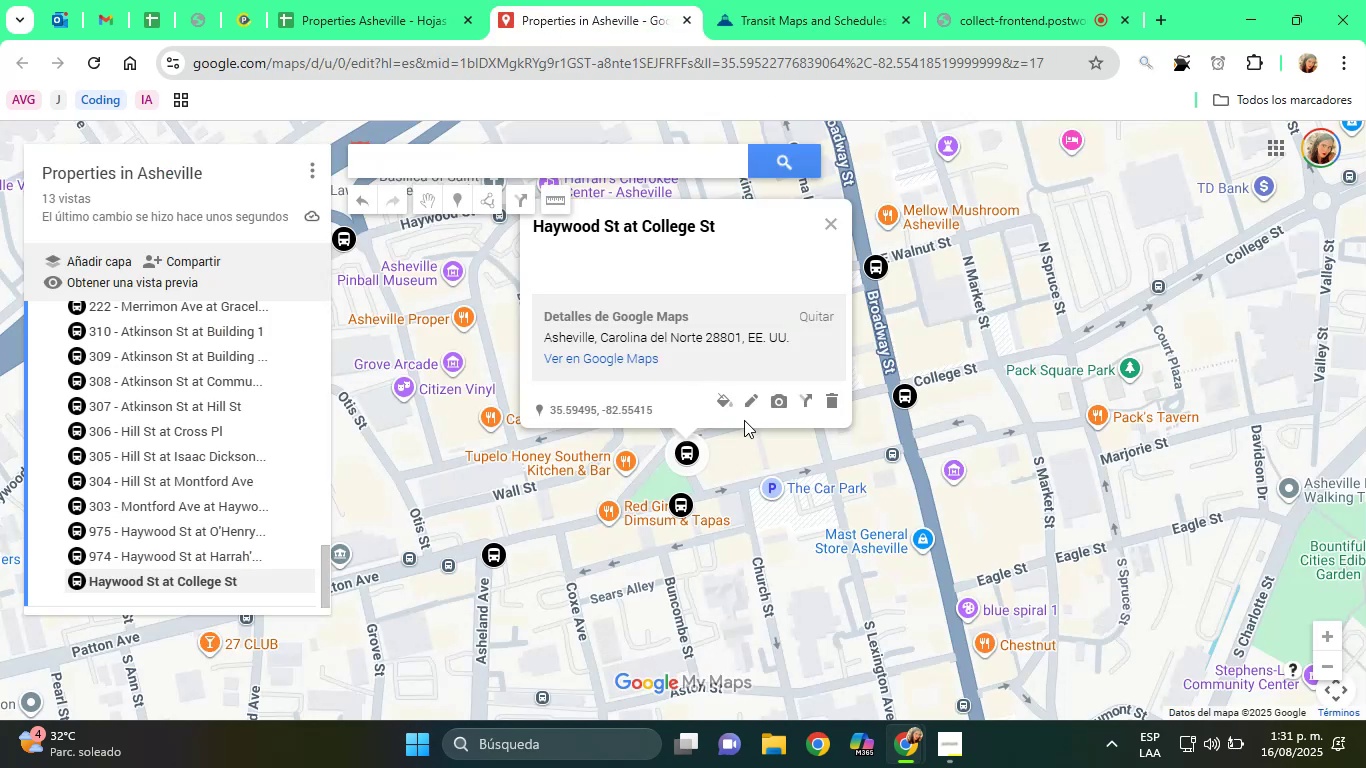 
left_click([746, 404])
 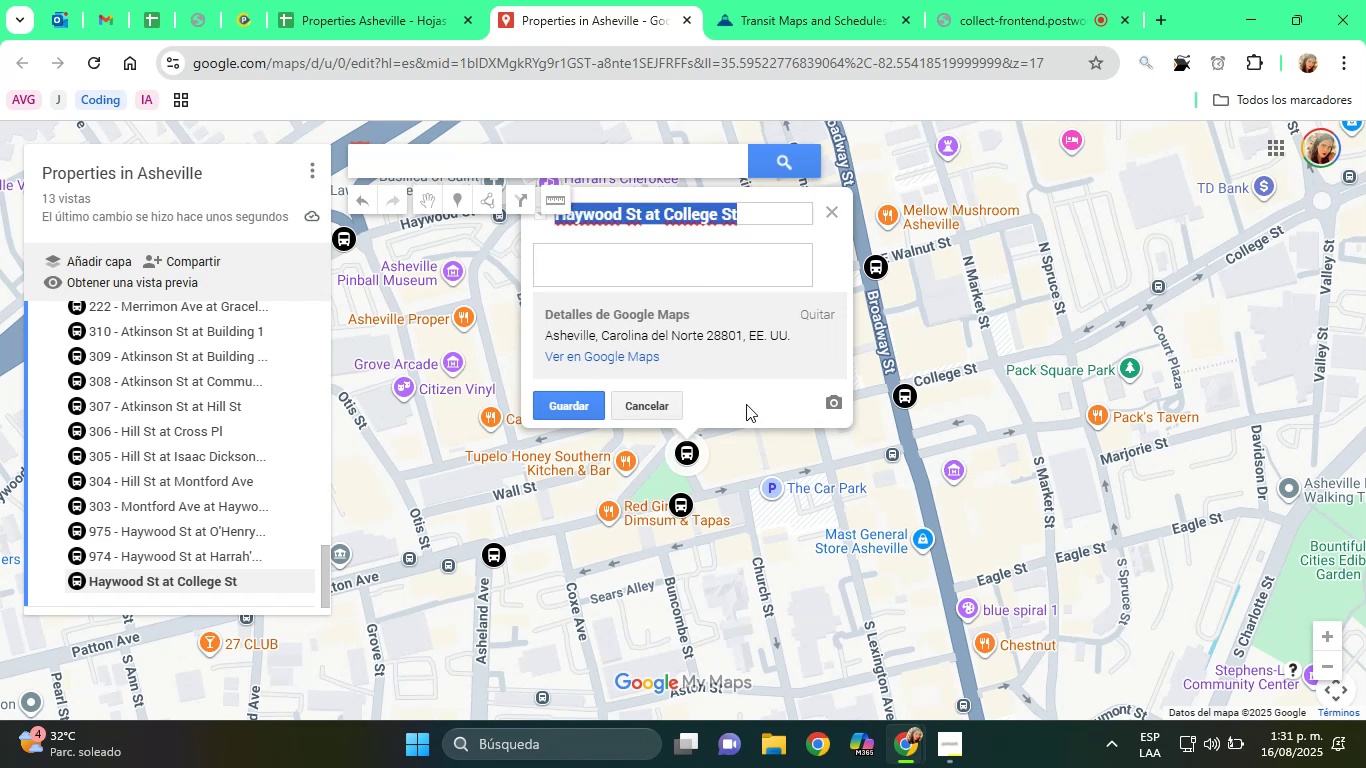 
type([Home]881 - )
 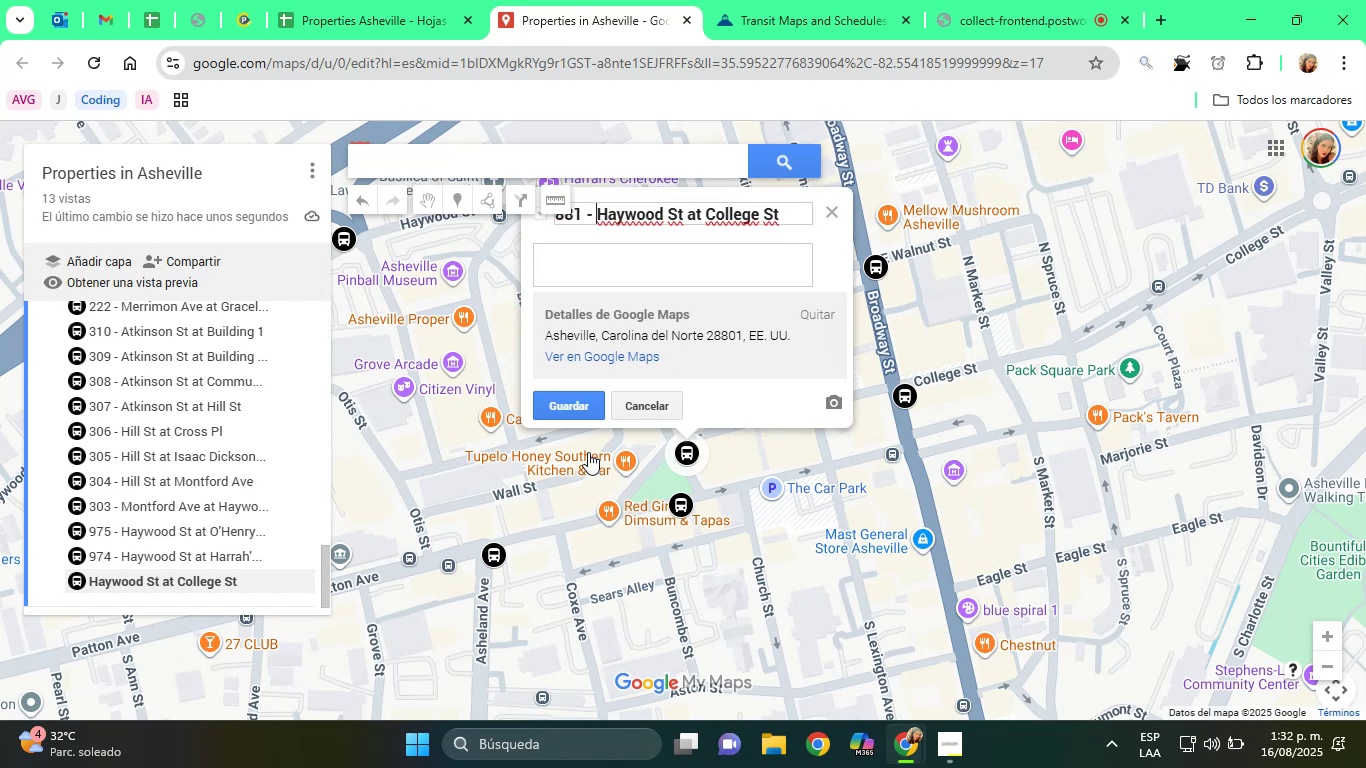 
left_click([574, 410])
 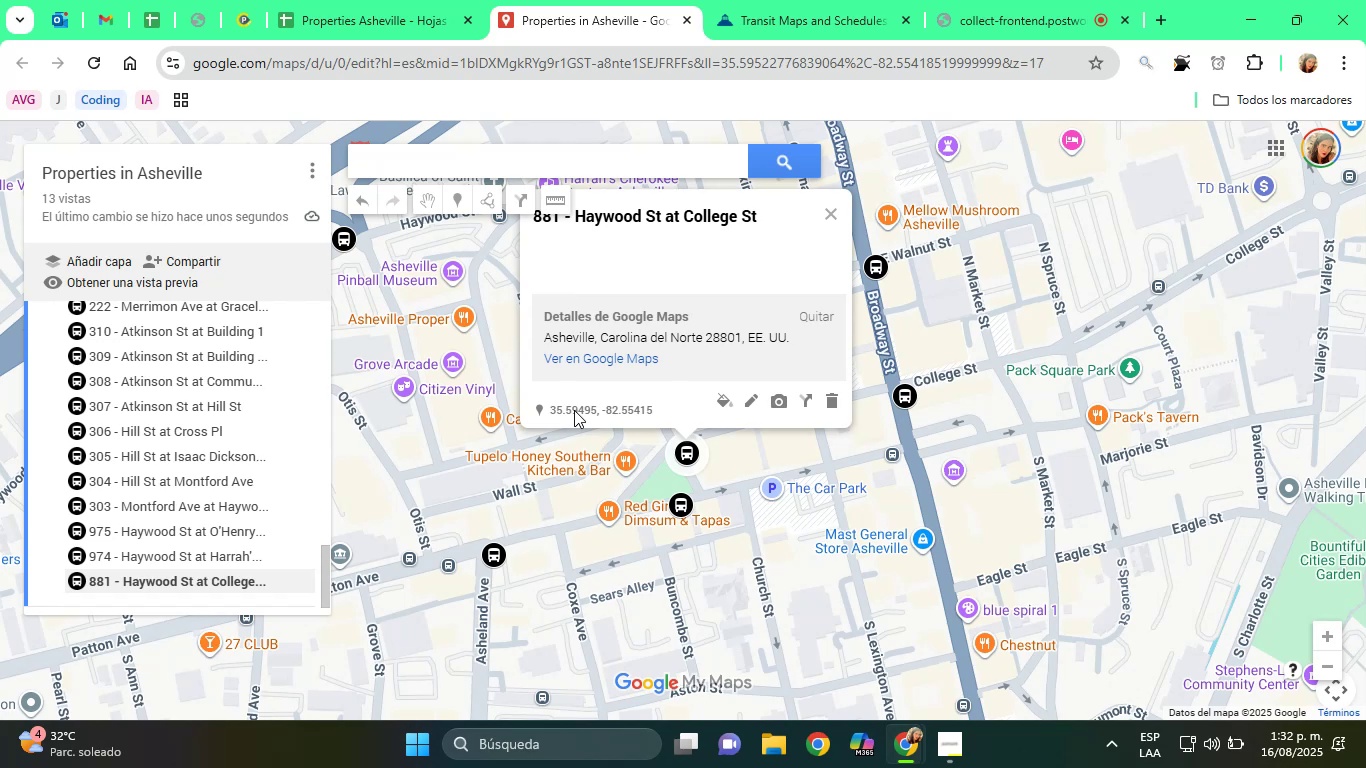 
wait(38.11)
 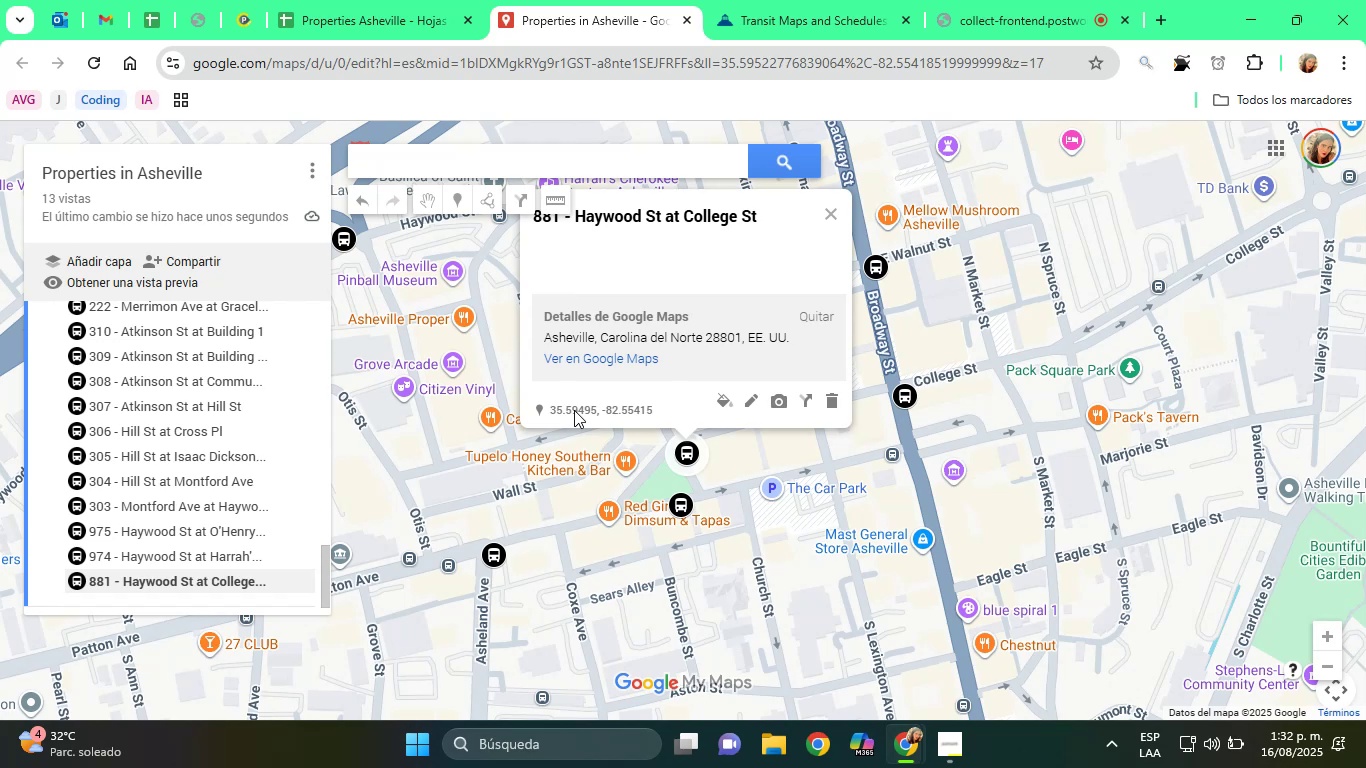 
left_click([860, 0])
 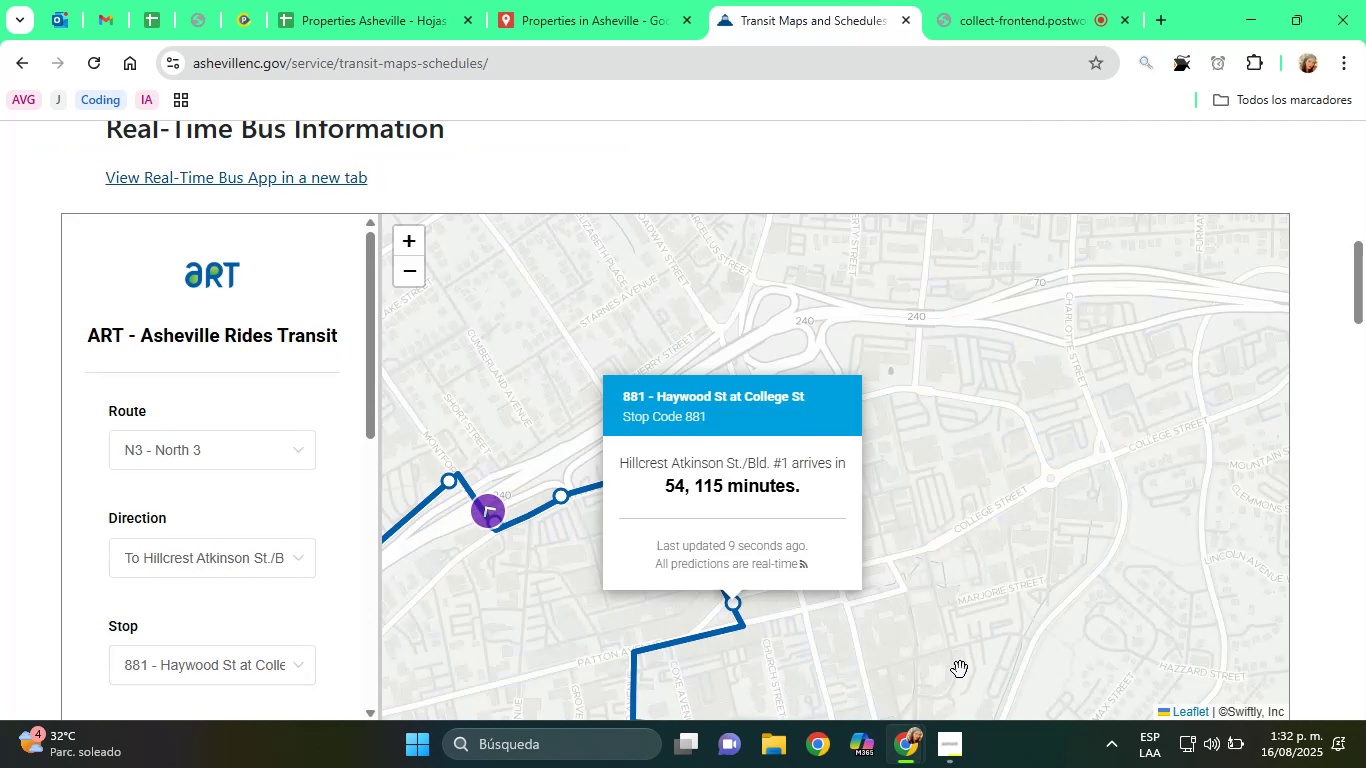 
left_click_drag(start_coordinate=[875, 598], to_coordinate=[883, 402])
 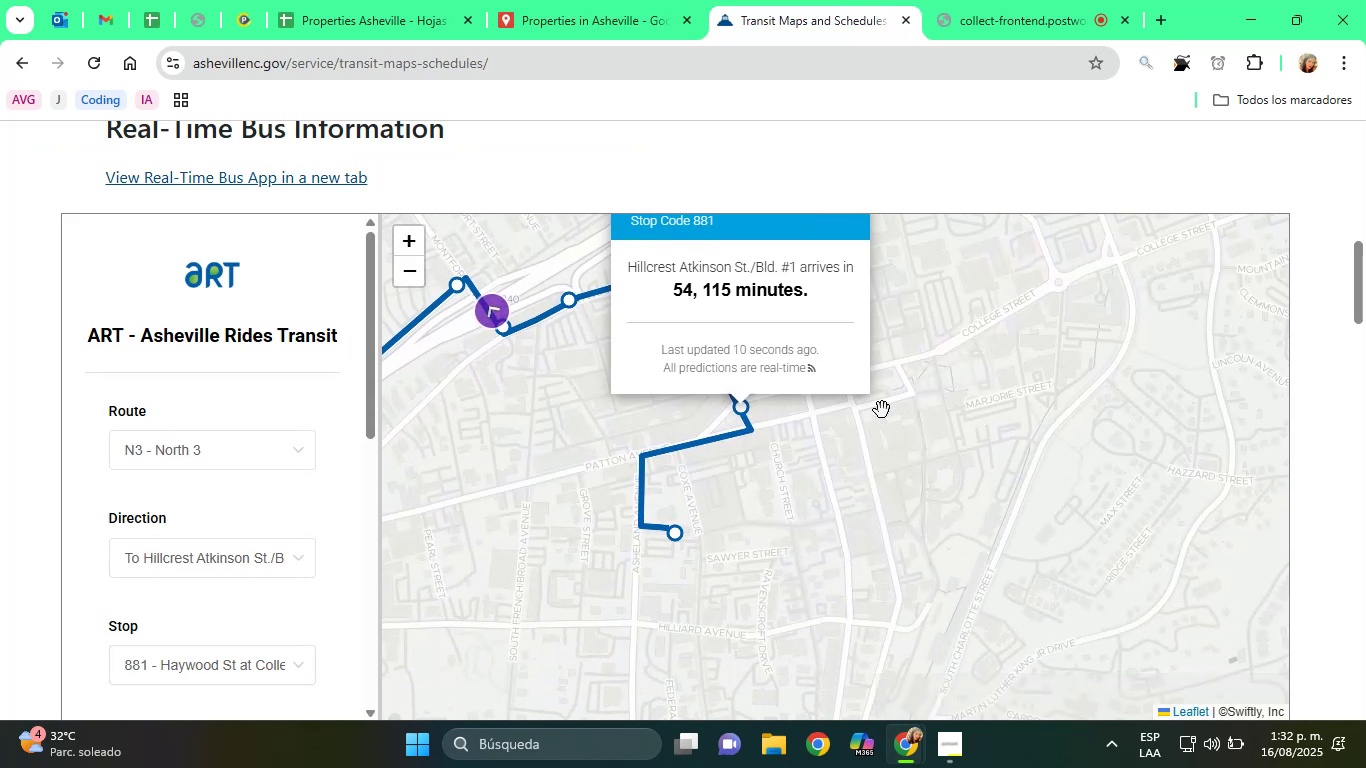 
left_click([878, 447])
 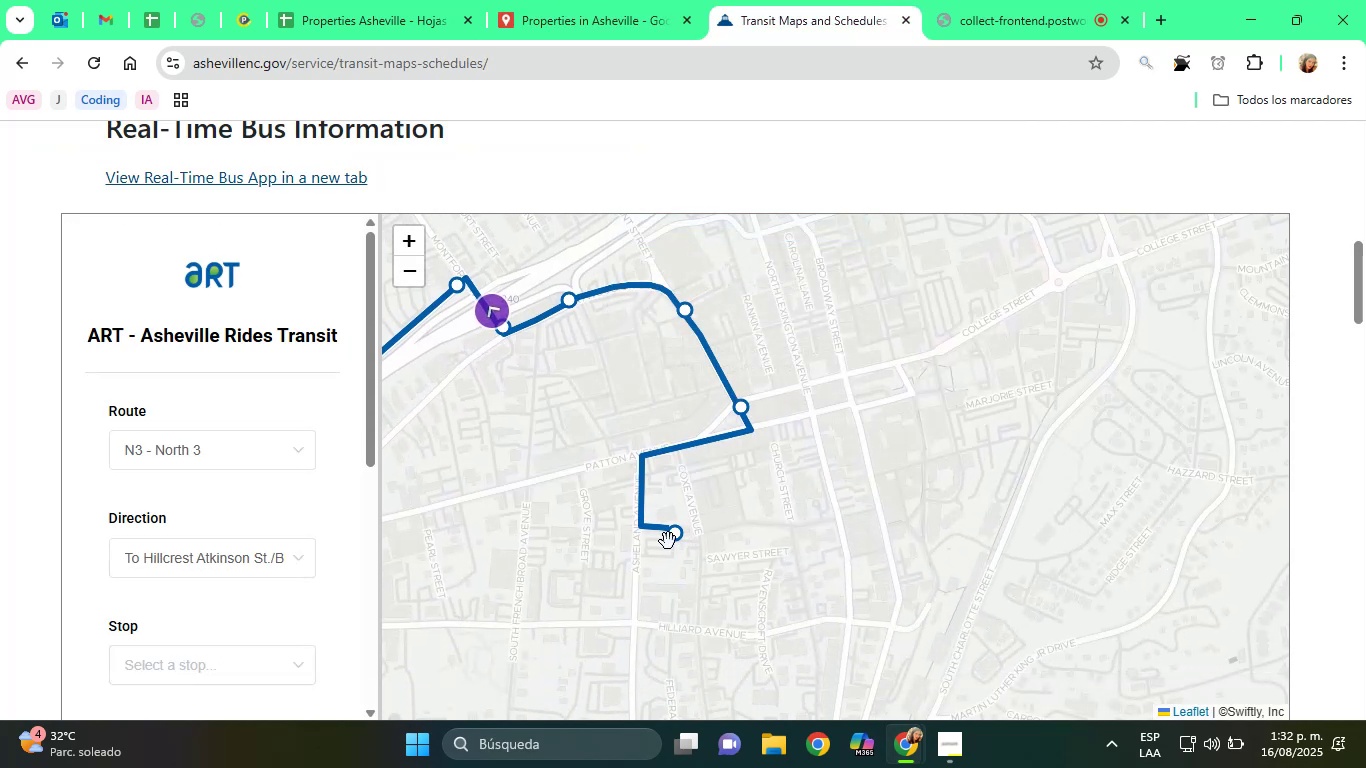 
left_click([675, 540])
 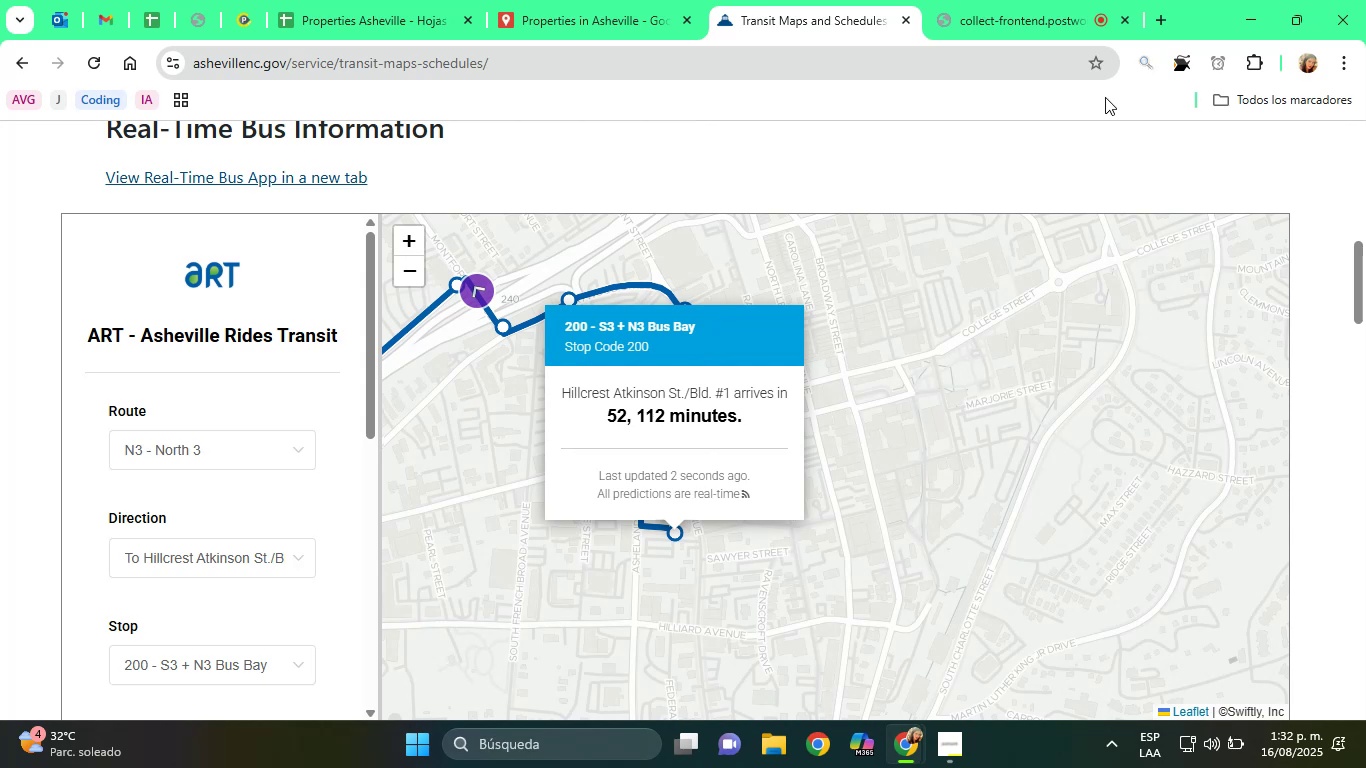 
left_click([1176, 57])
 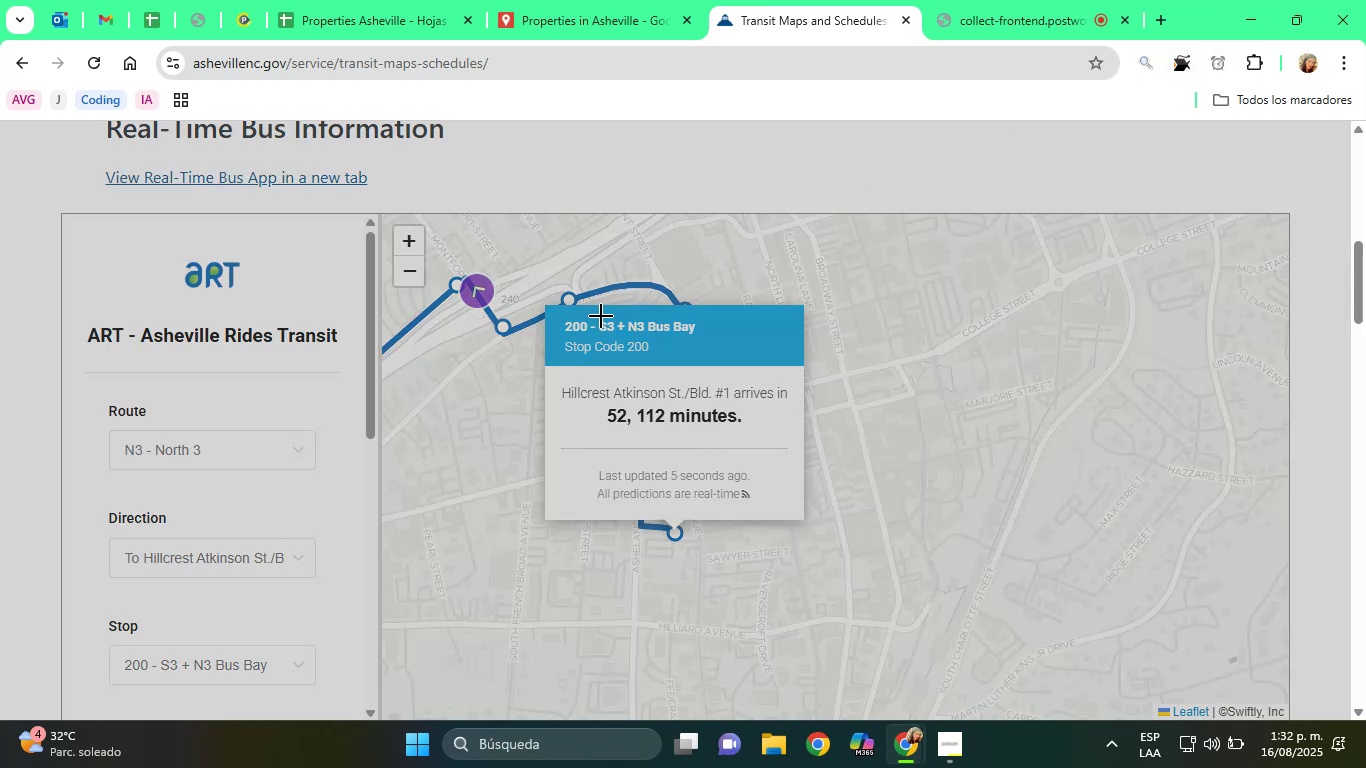 
left_click_drag(start_coordinate=[591, 315], to_coordinate=[710, 339])
 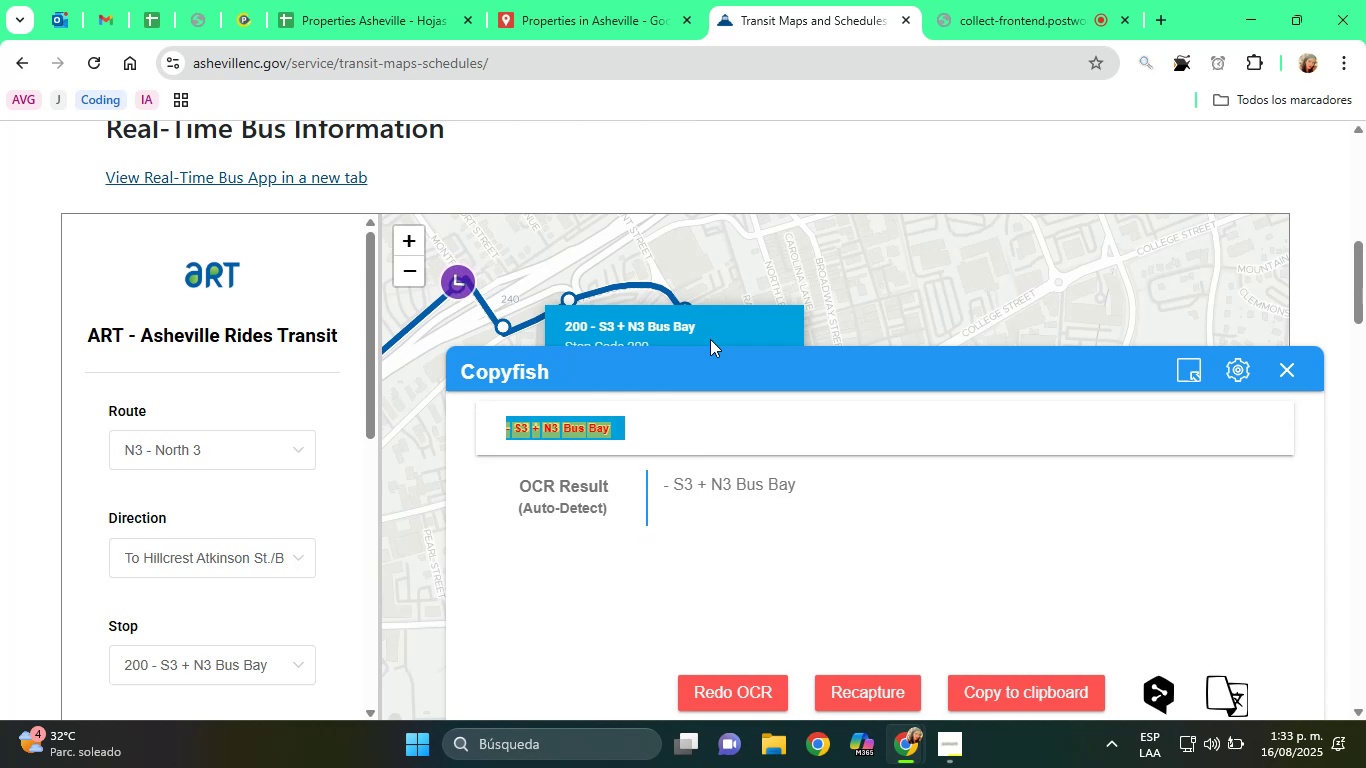 
wait(17.98)
 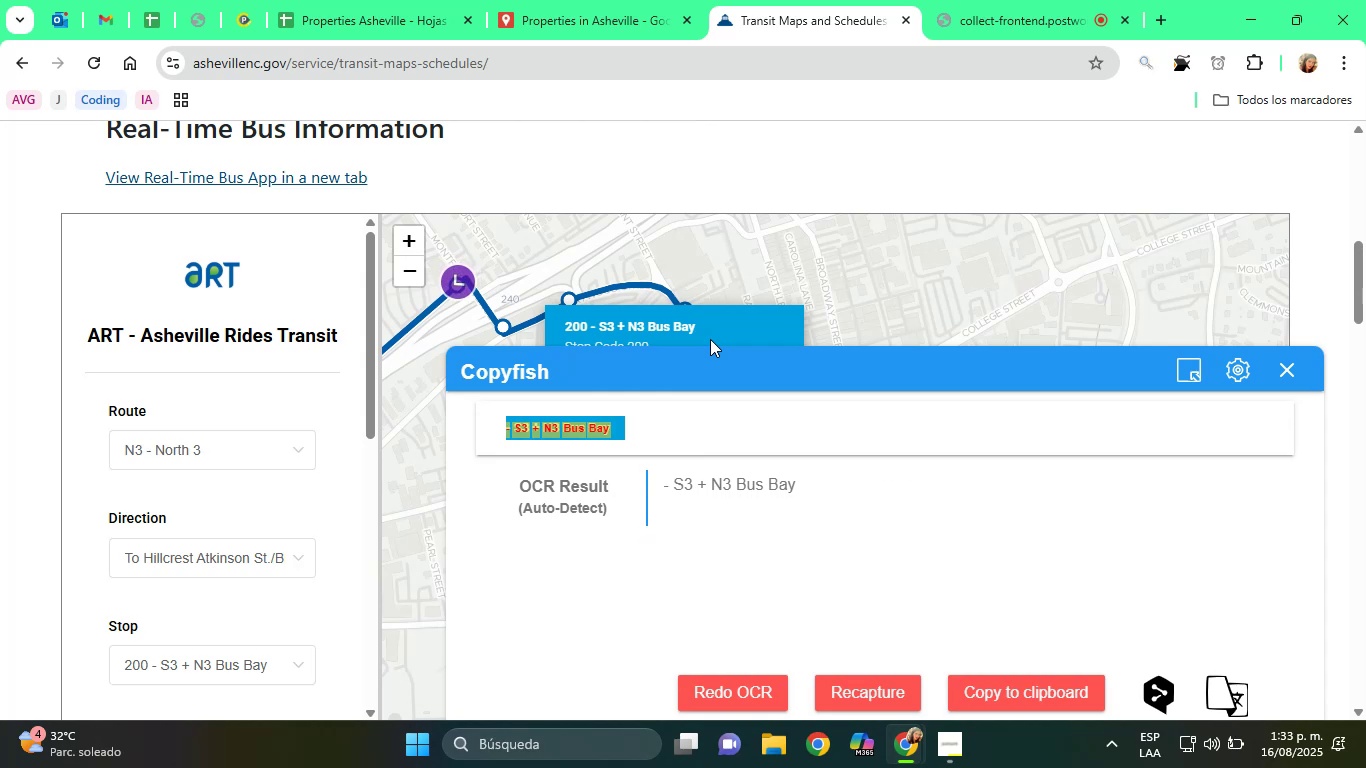 
left_click_drag(start_coordinate=[814, 469], to_coordinate=[710, 463])
 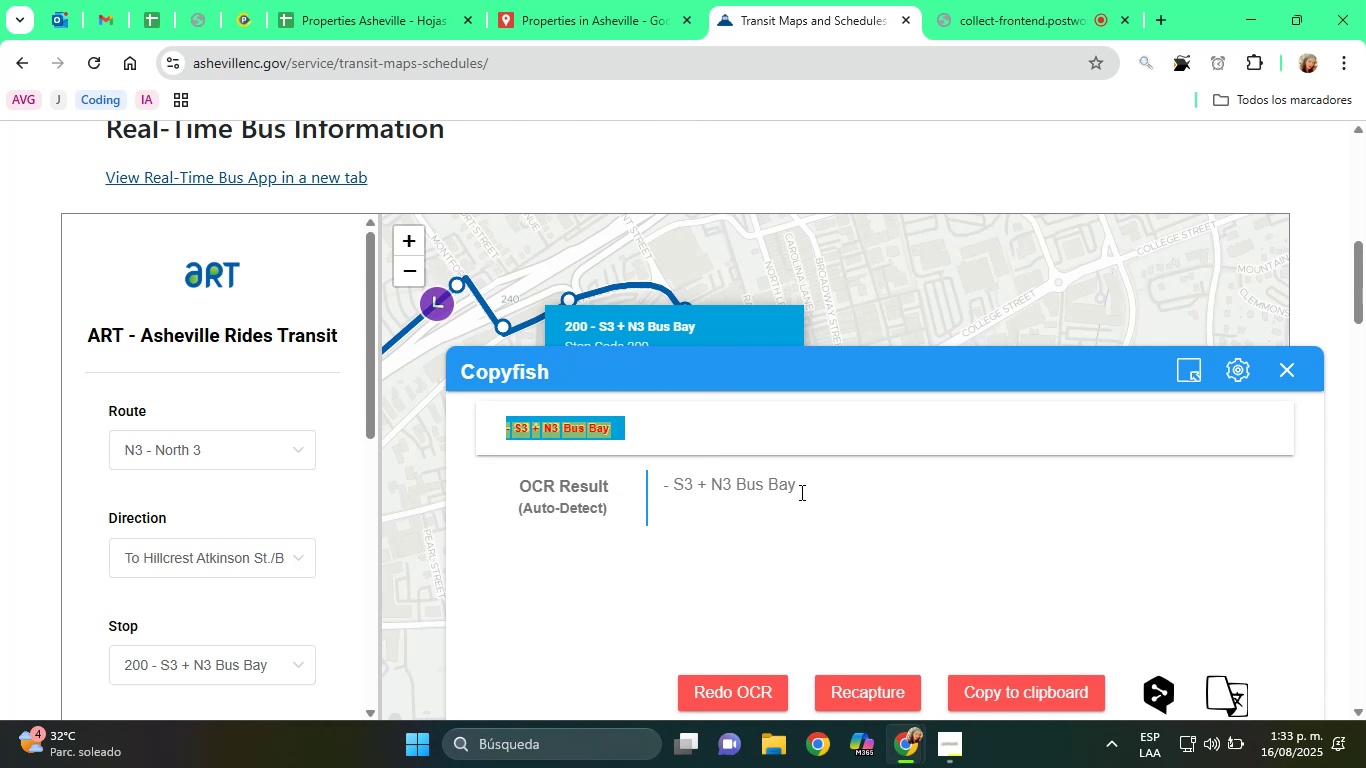 
left_click_drag(start_coordinate=[793, 489], to_coordinate=[678, 484])
 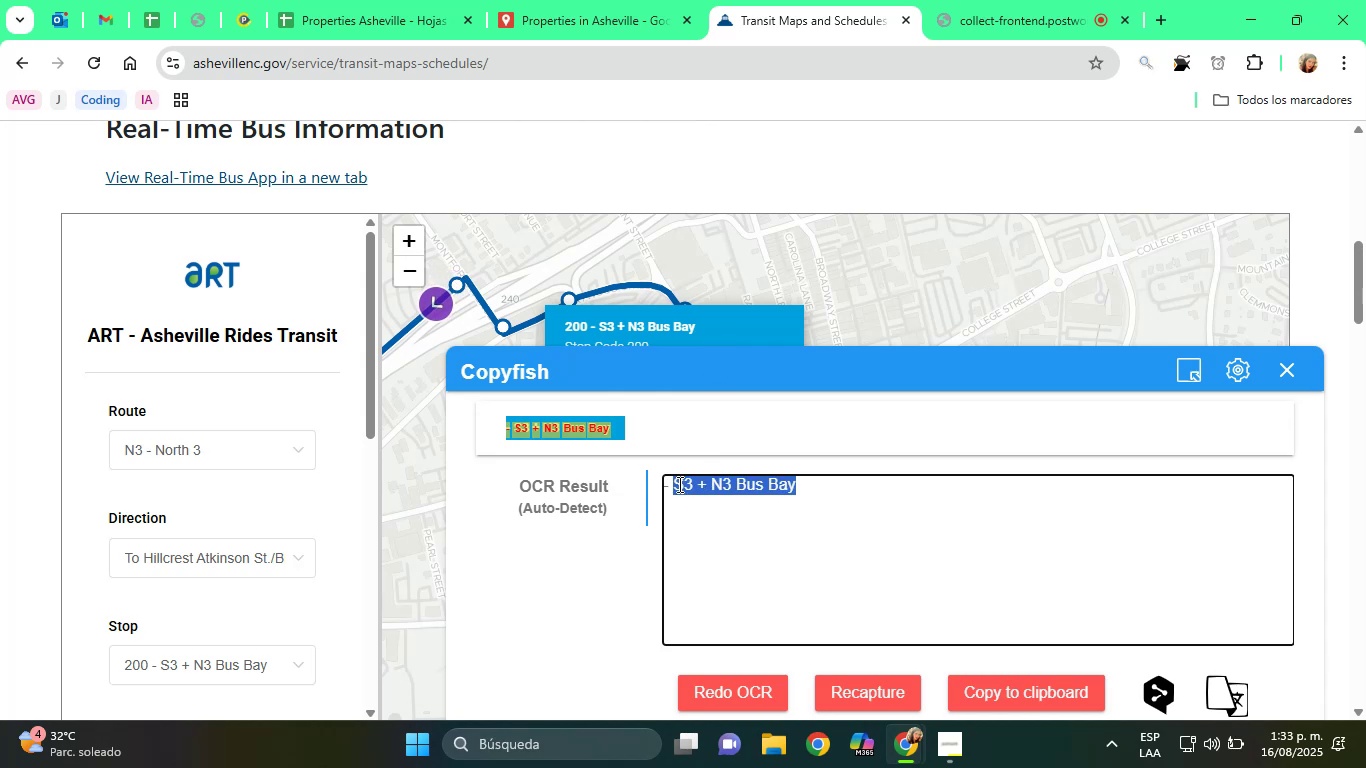 
right_click([678, 484])
 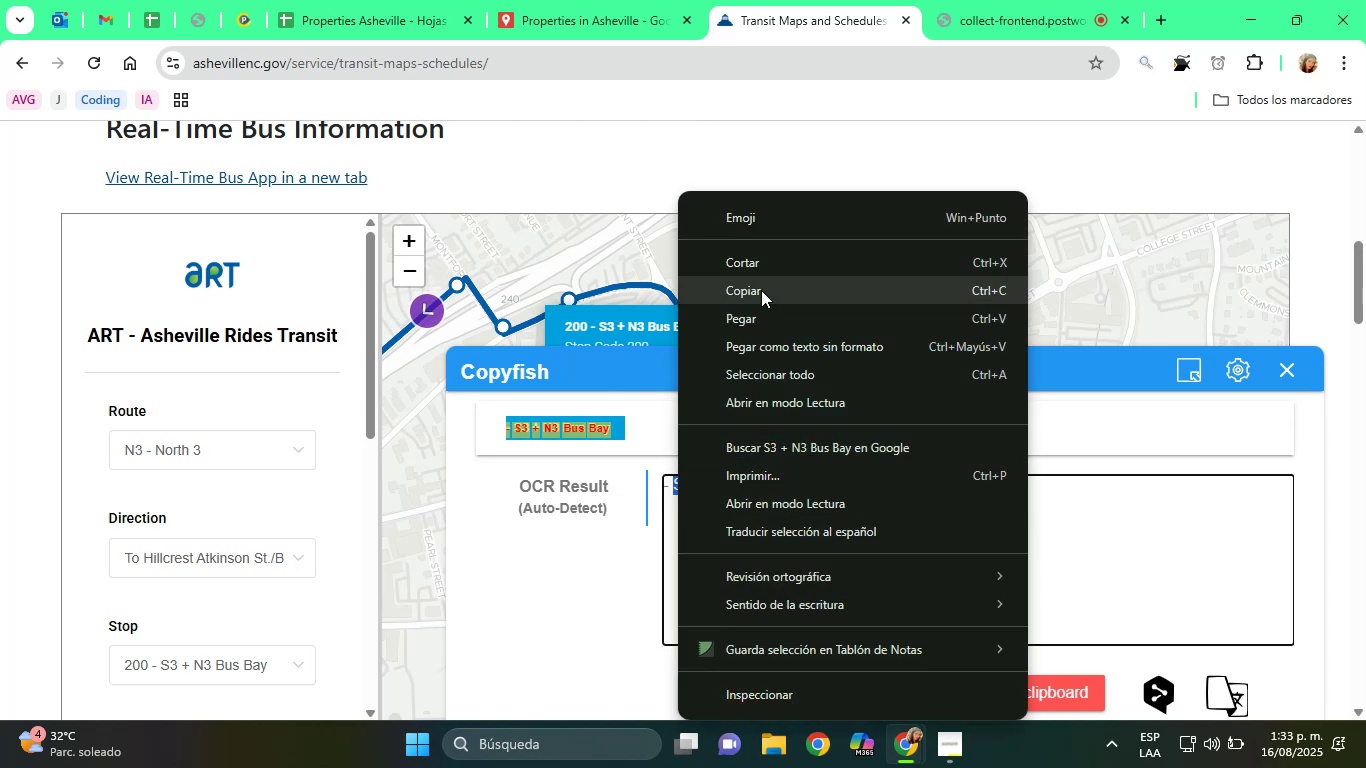 
left_click([761, 289])
 